 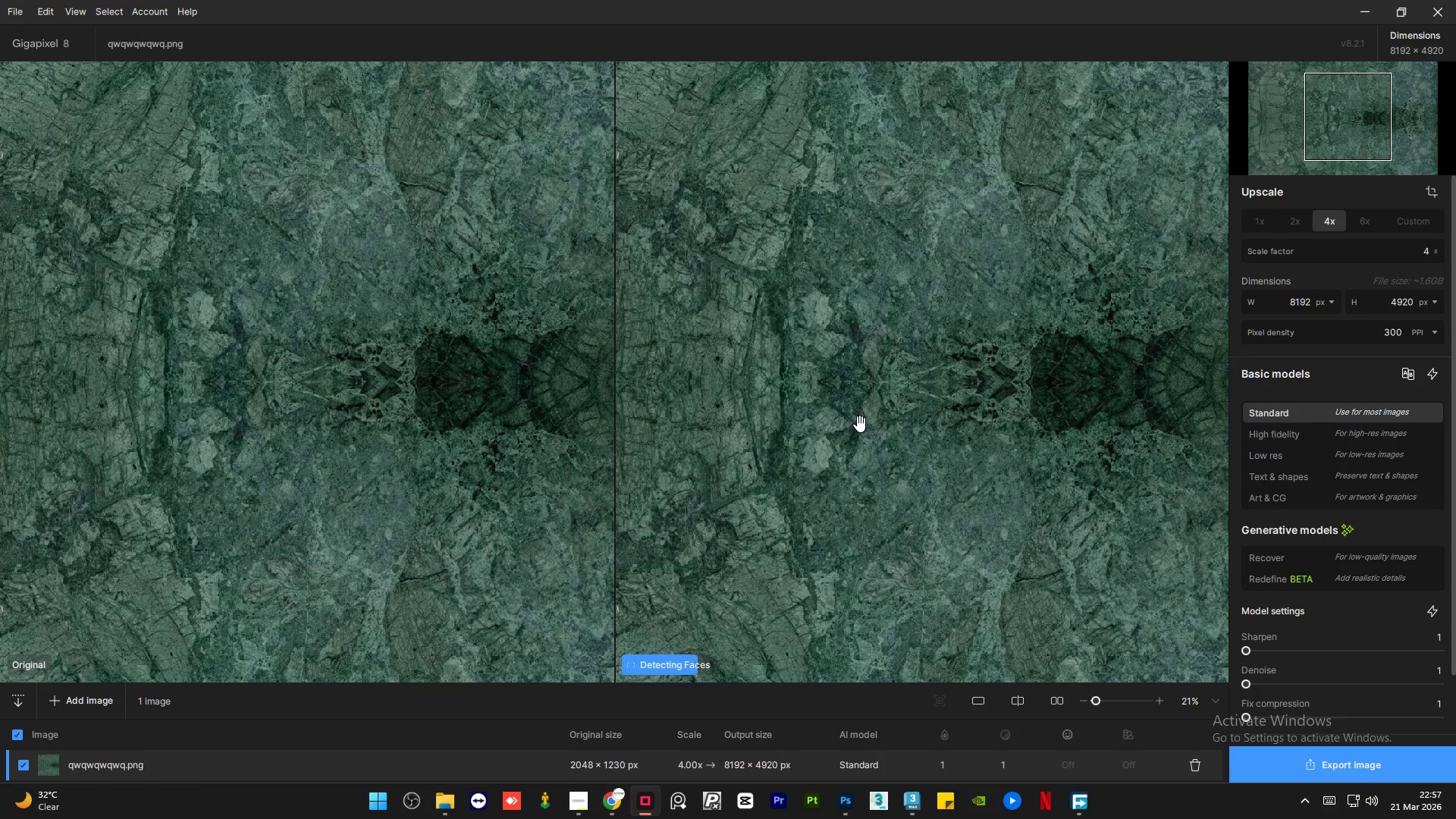 
left_click([1296, 220])
 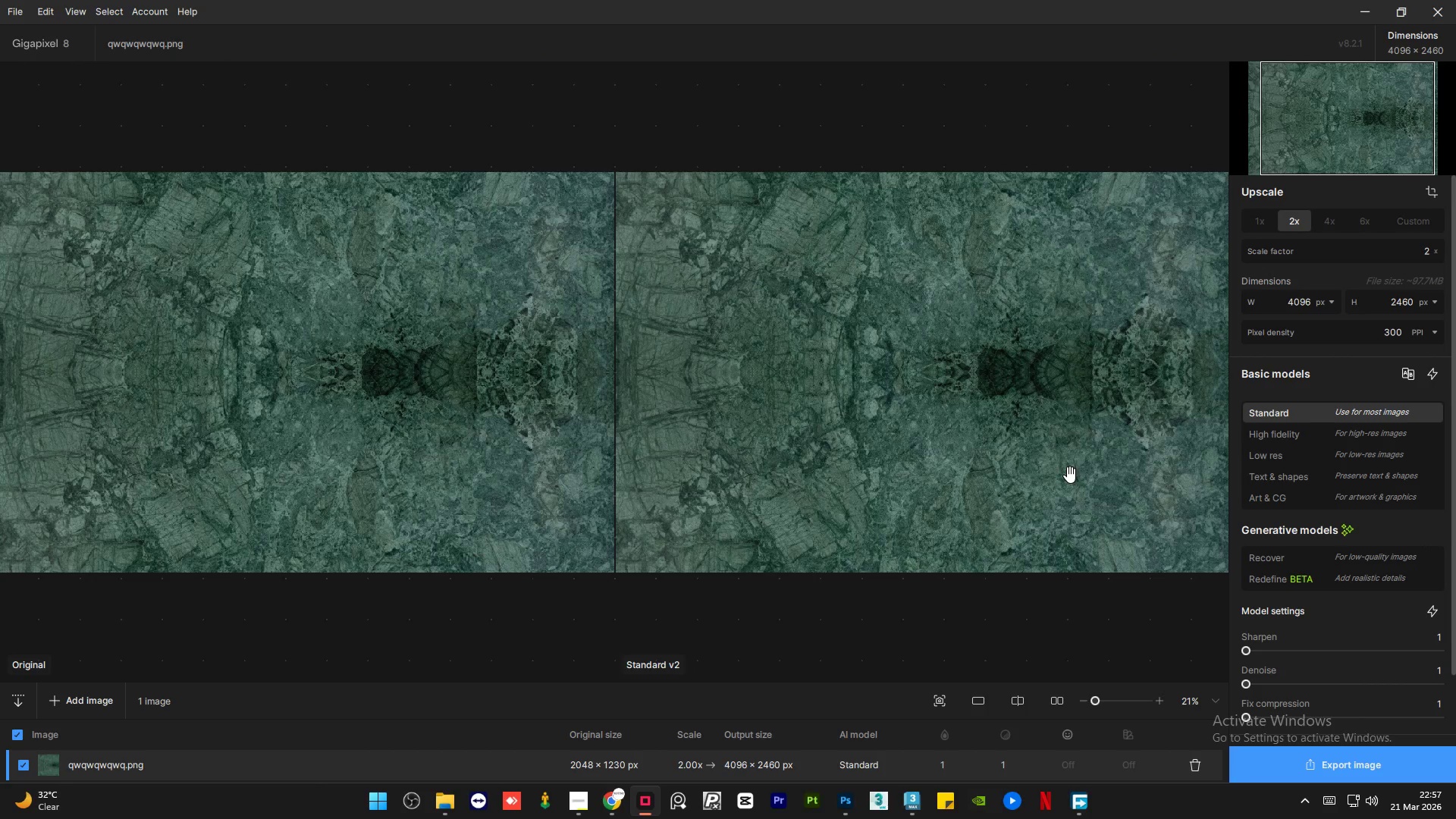 
left_click([1295, 755])
 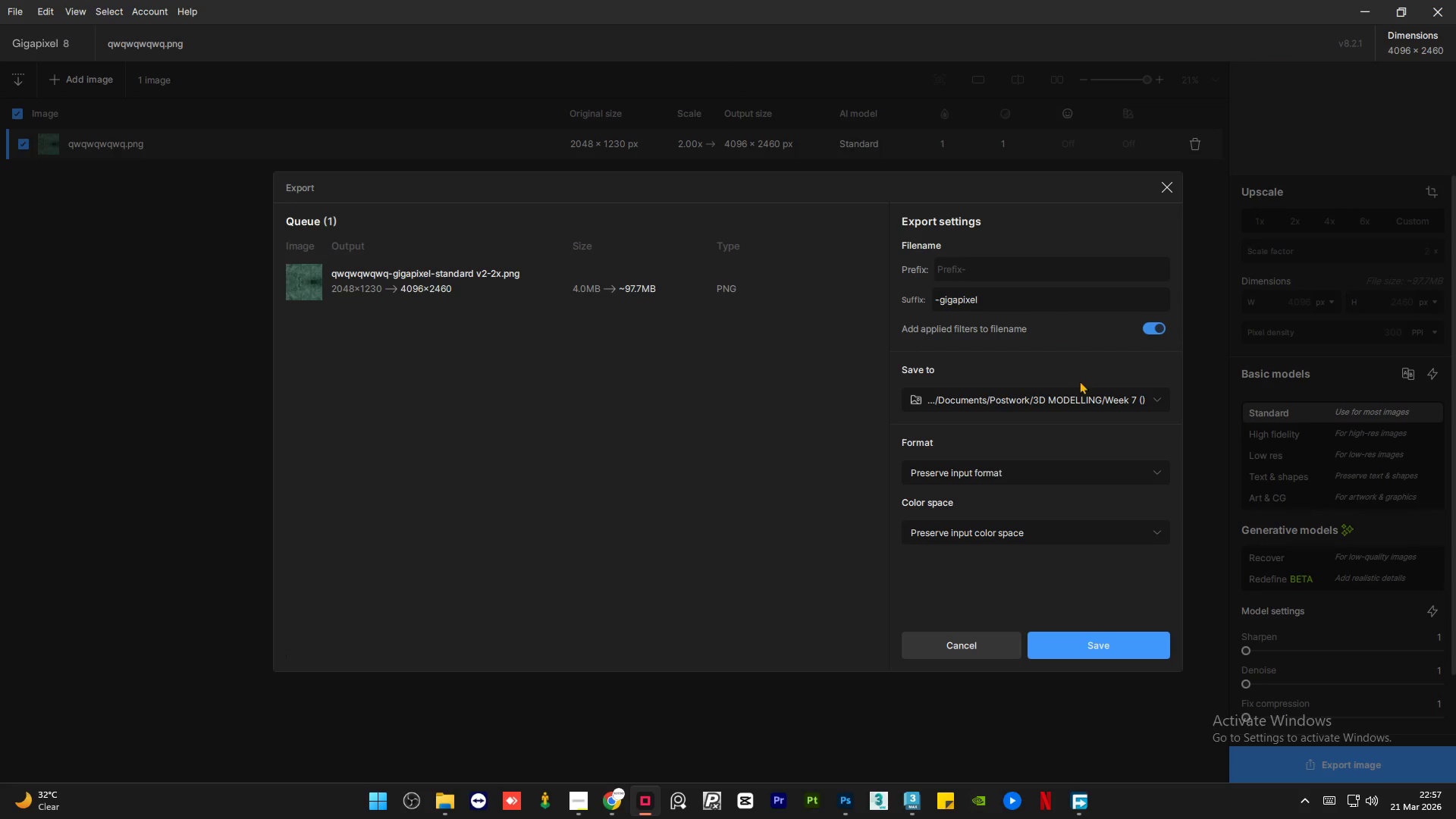 
wait(5.26)
 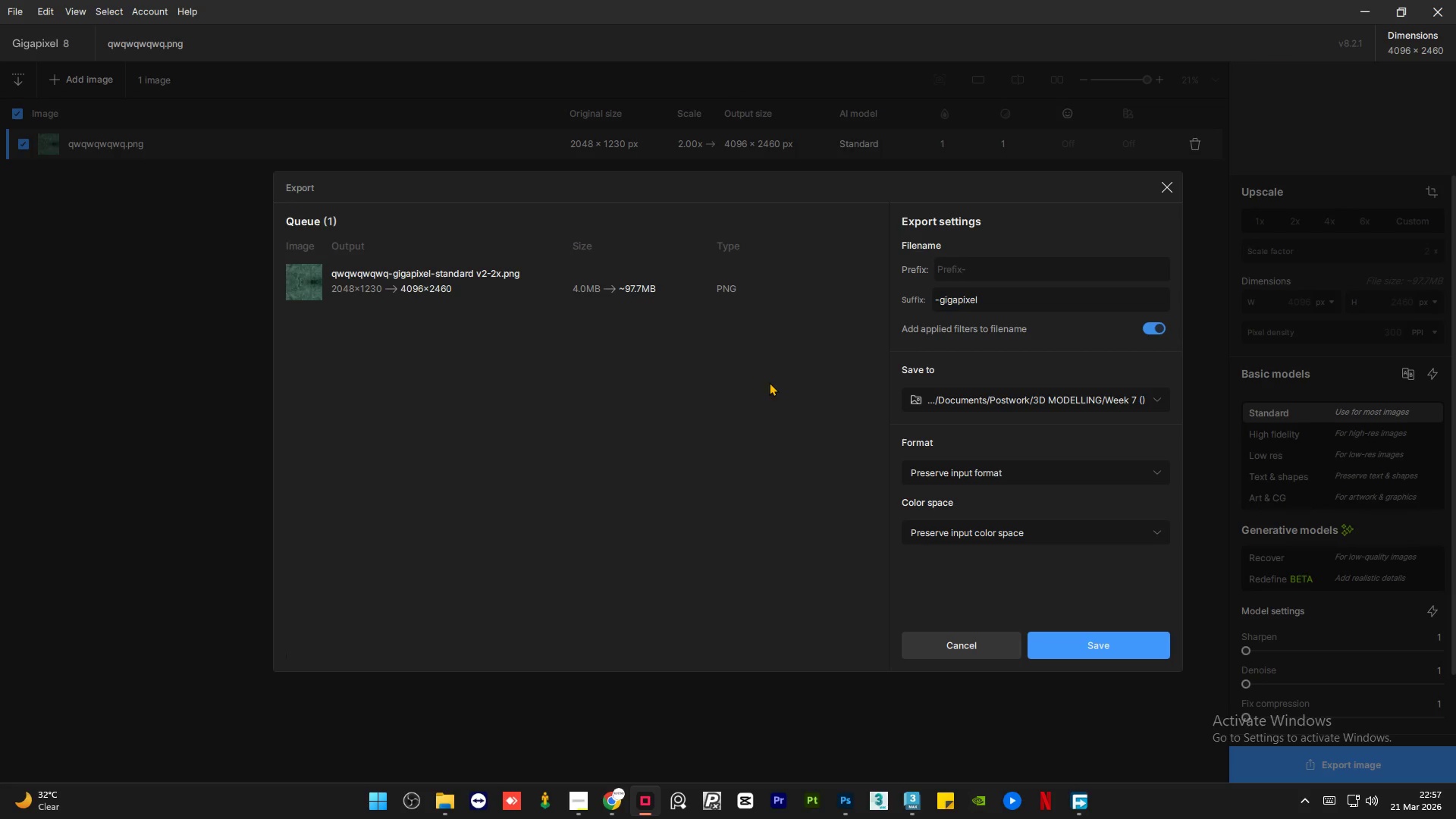 
left_click([1159, 402])
 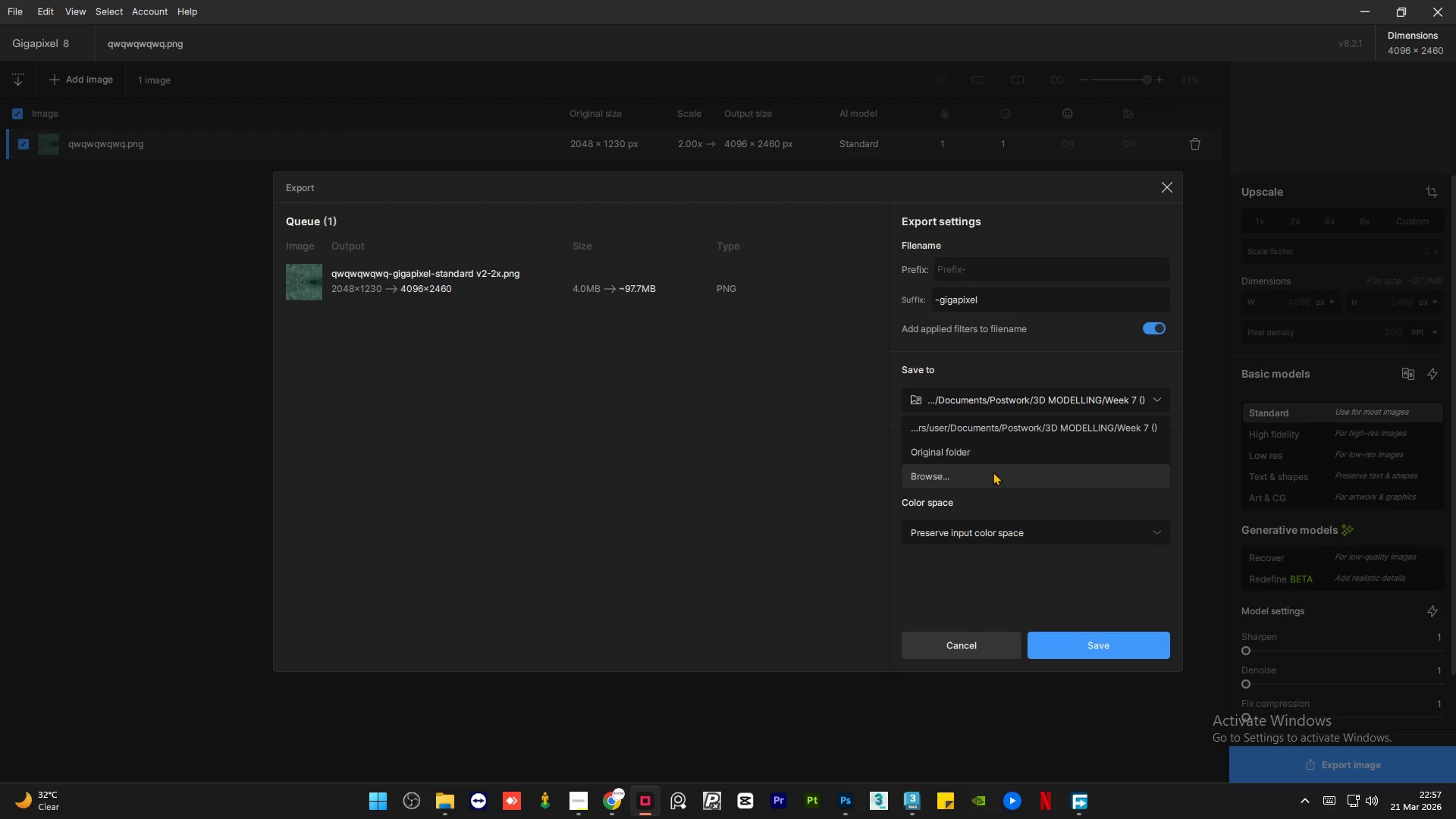 
left_click([991, 473])
 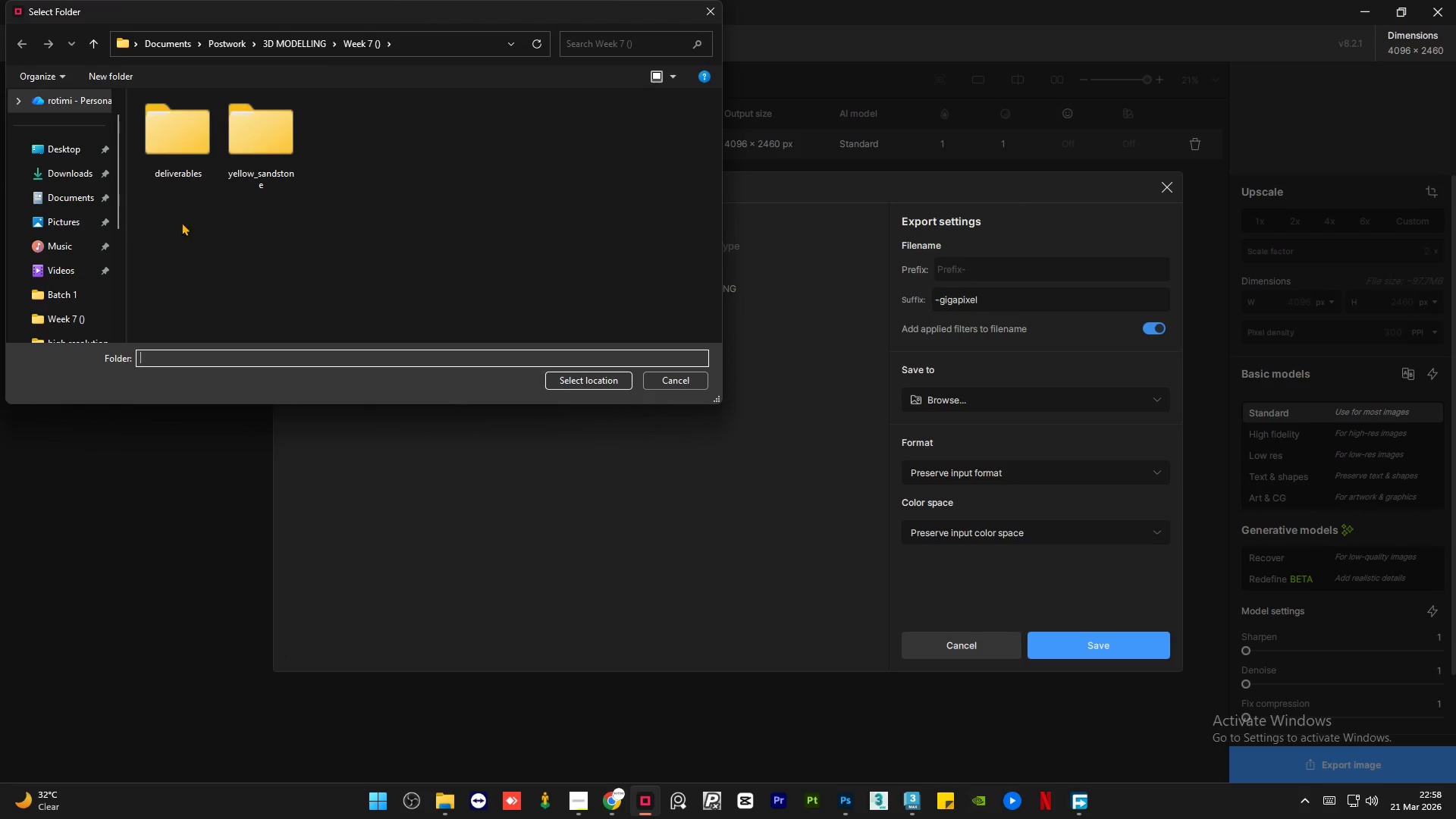 
left_click([259, 231])
 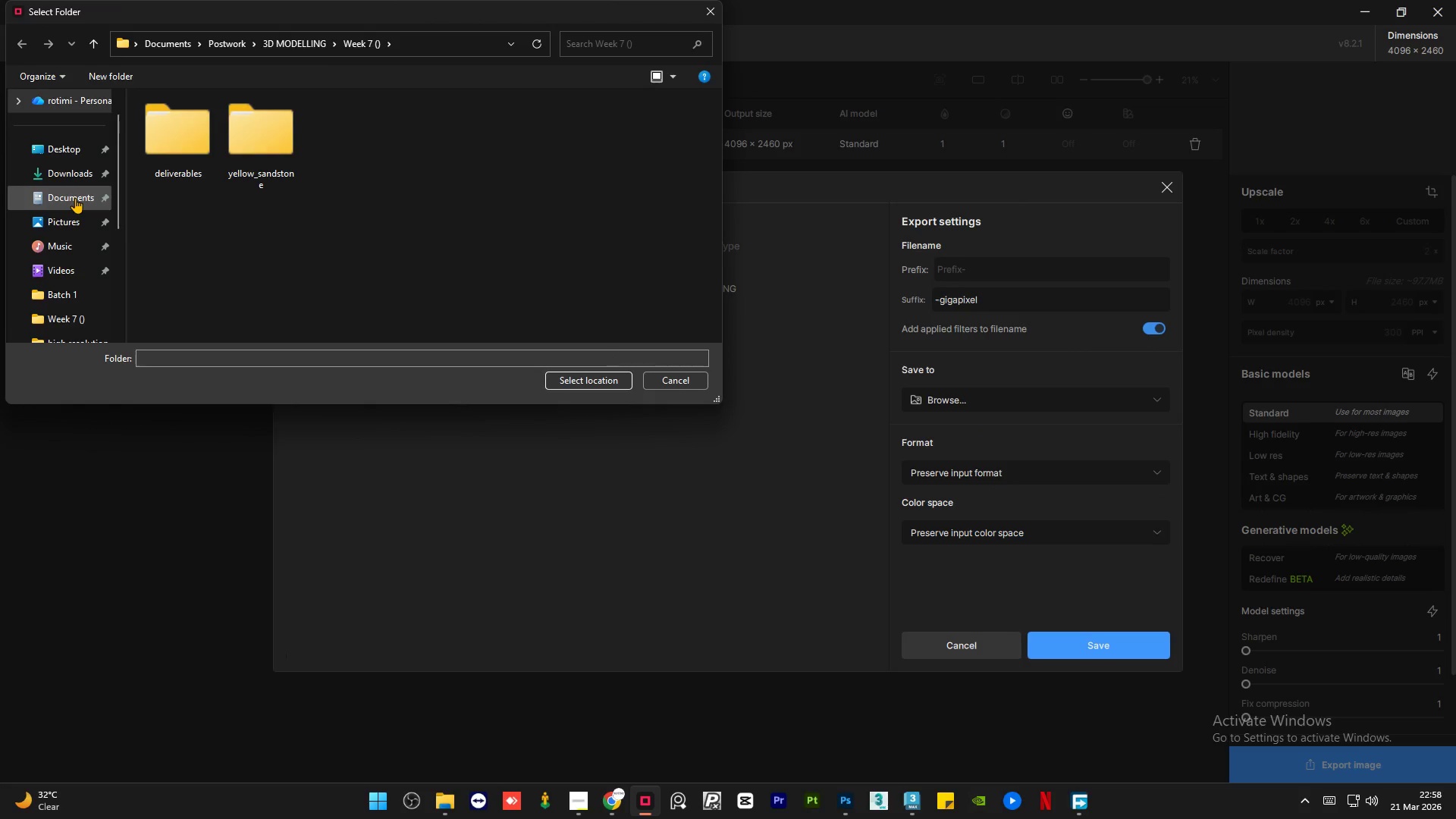 
left_click([75, 198])
 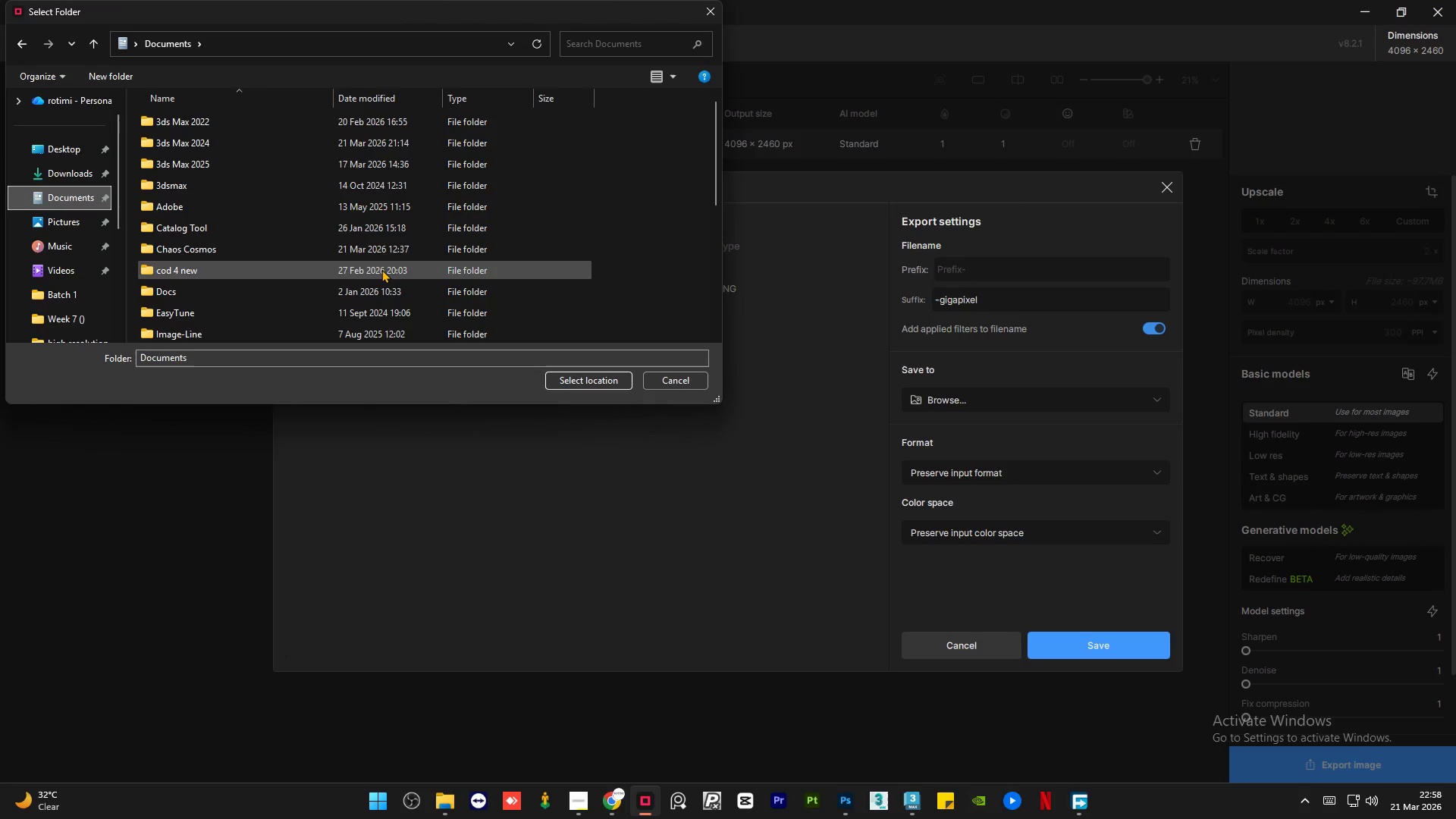 
scroll: coordinate [383, 269], scroll_direction: down, amount: 4.0
 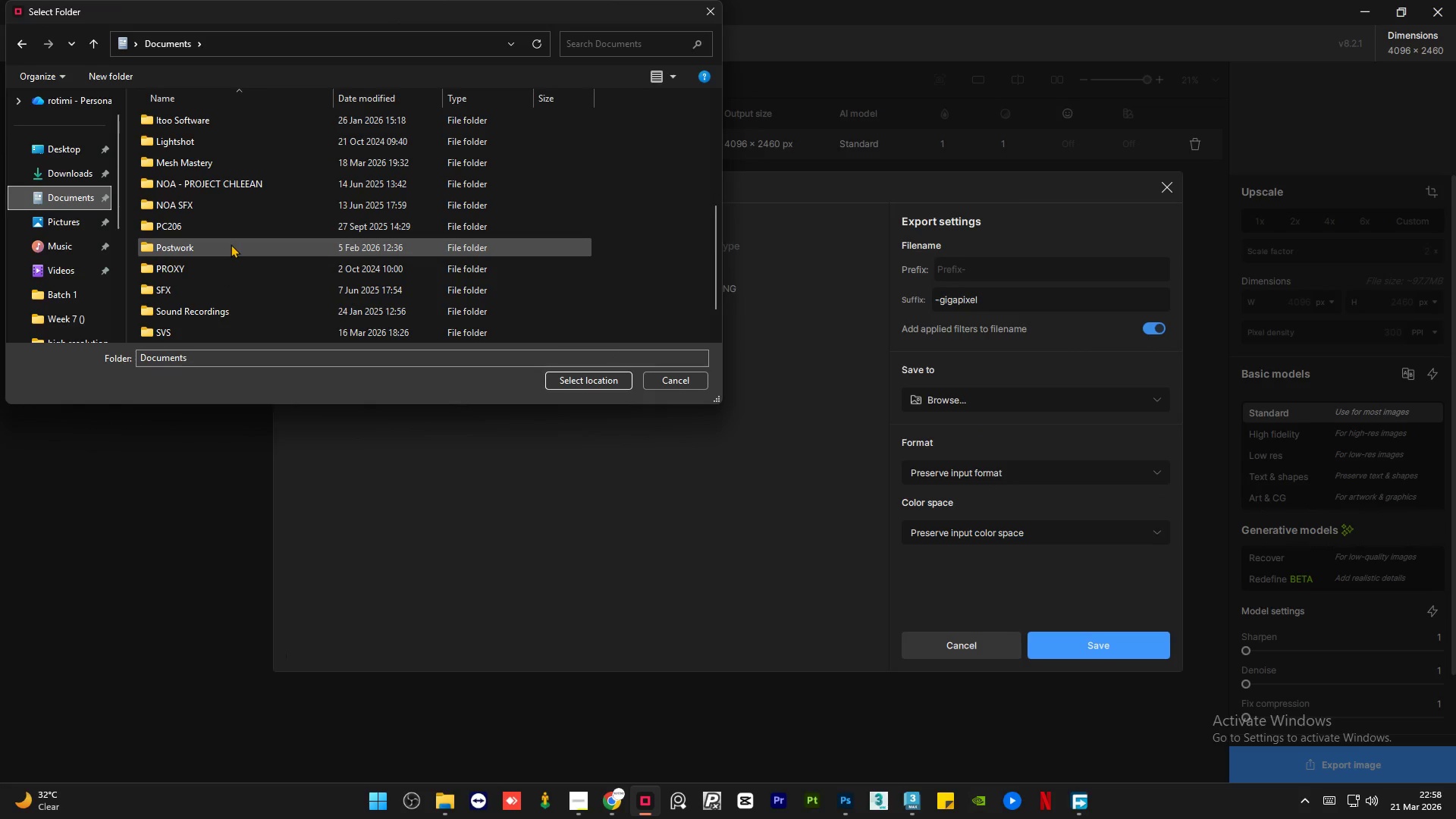 
double_click([231, 244])
 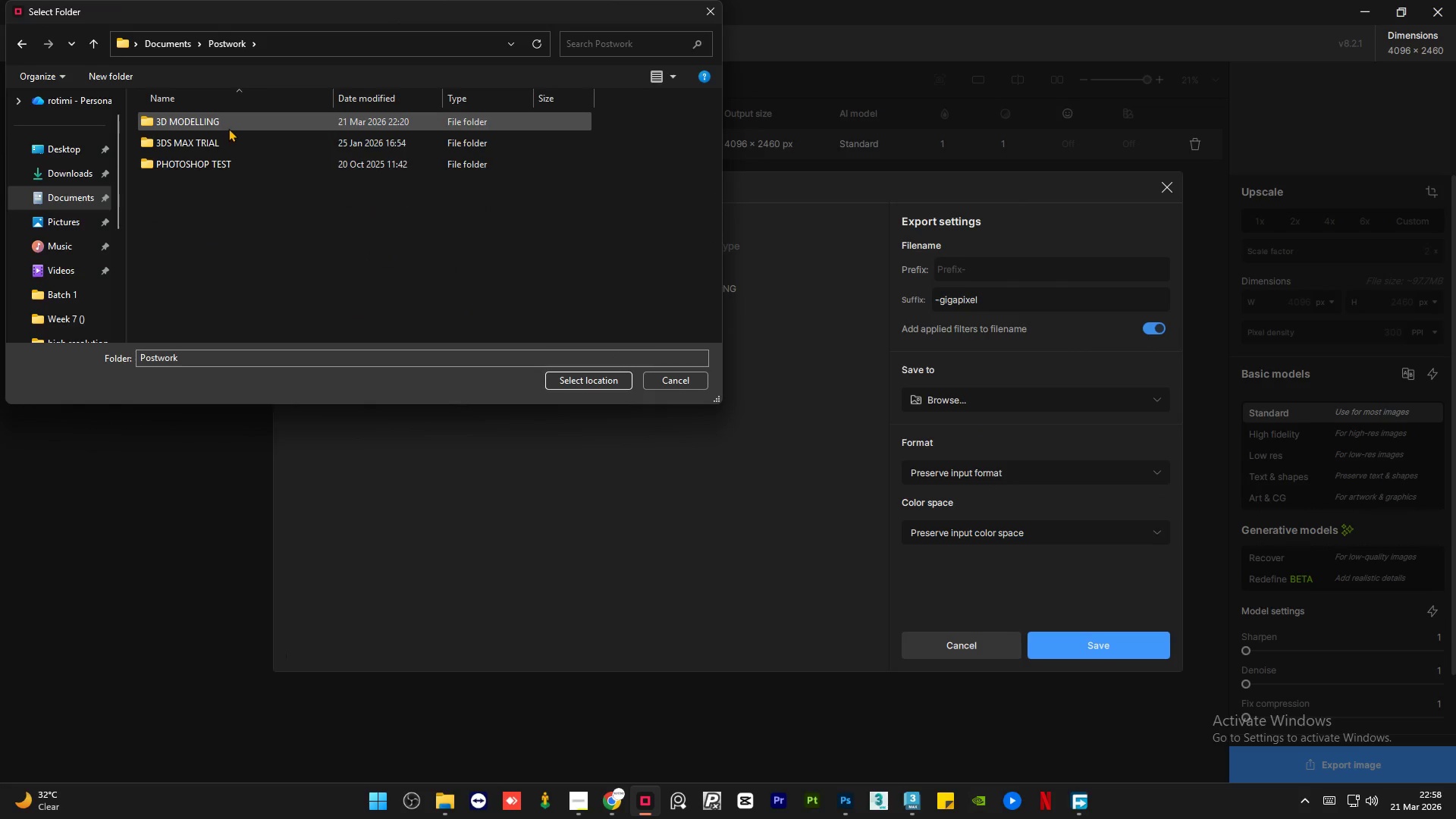 
double_click([228, 128])
 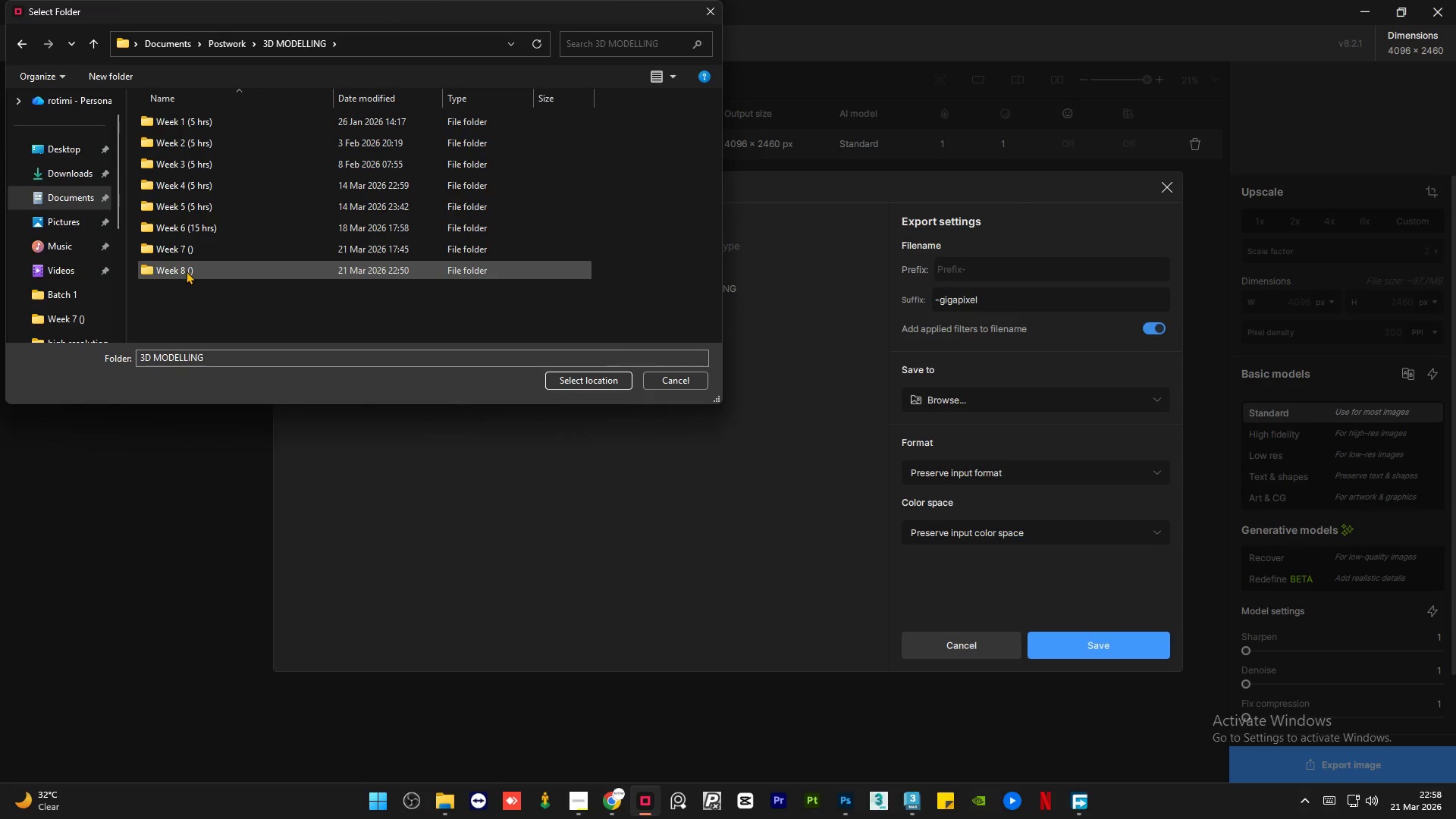 
double_click([187, 271])
 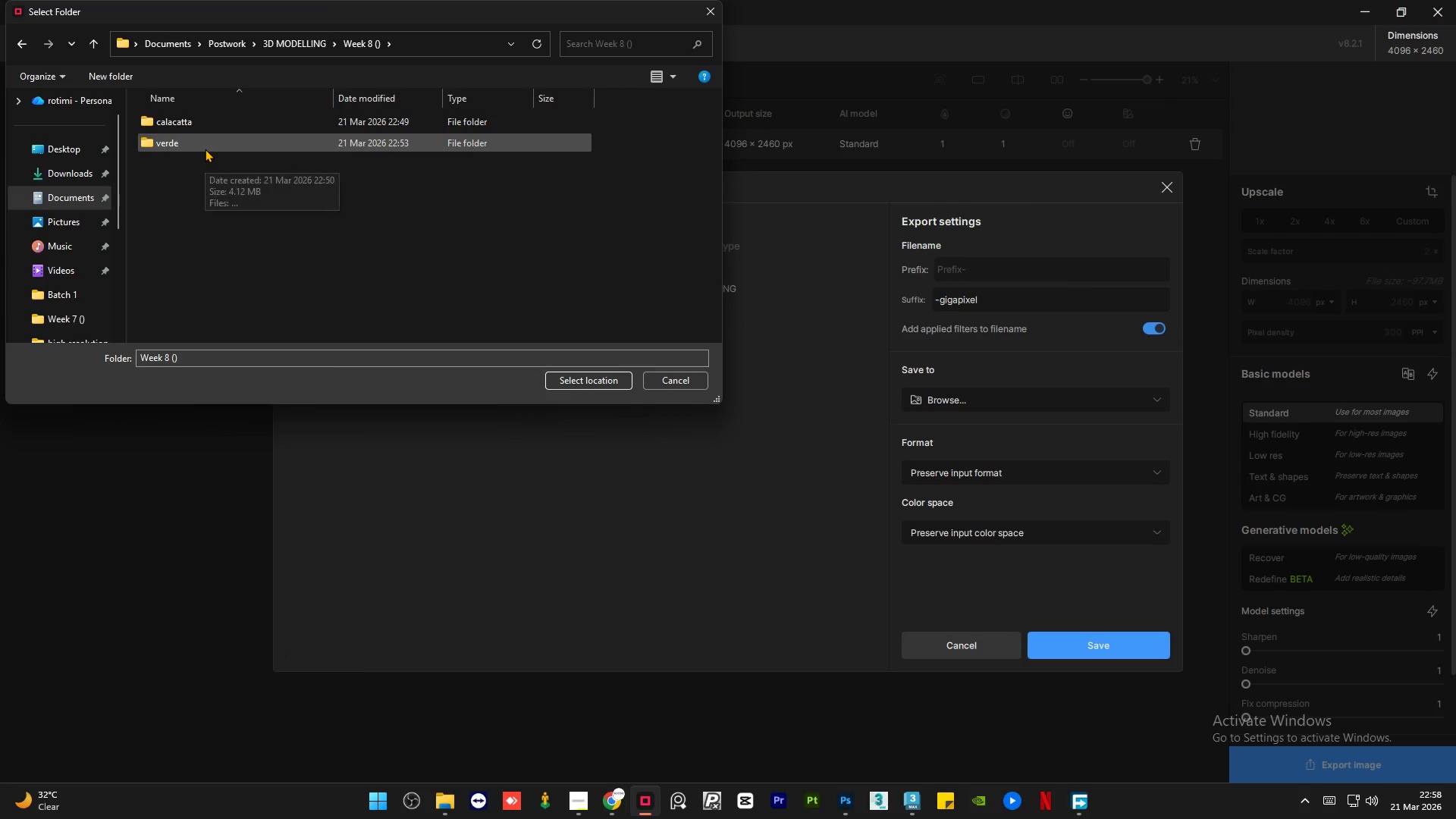 
double_click([205, 149])
 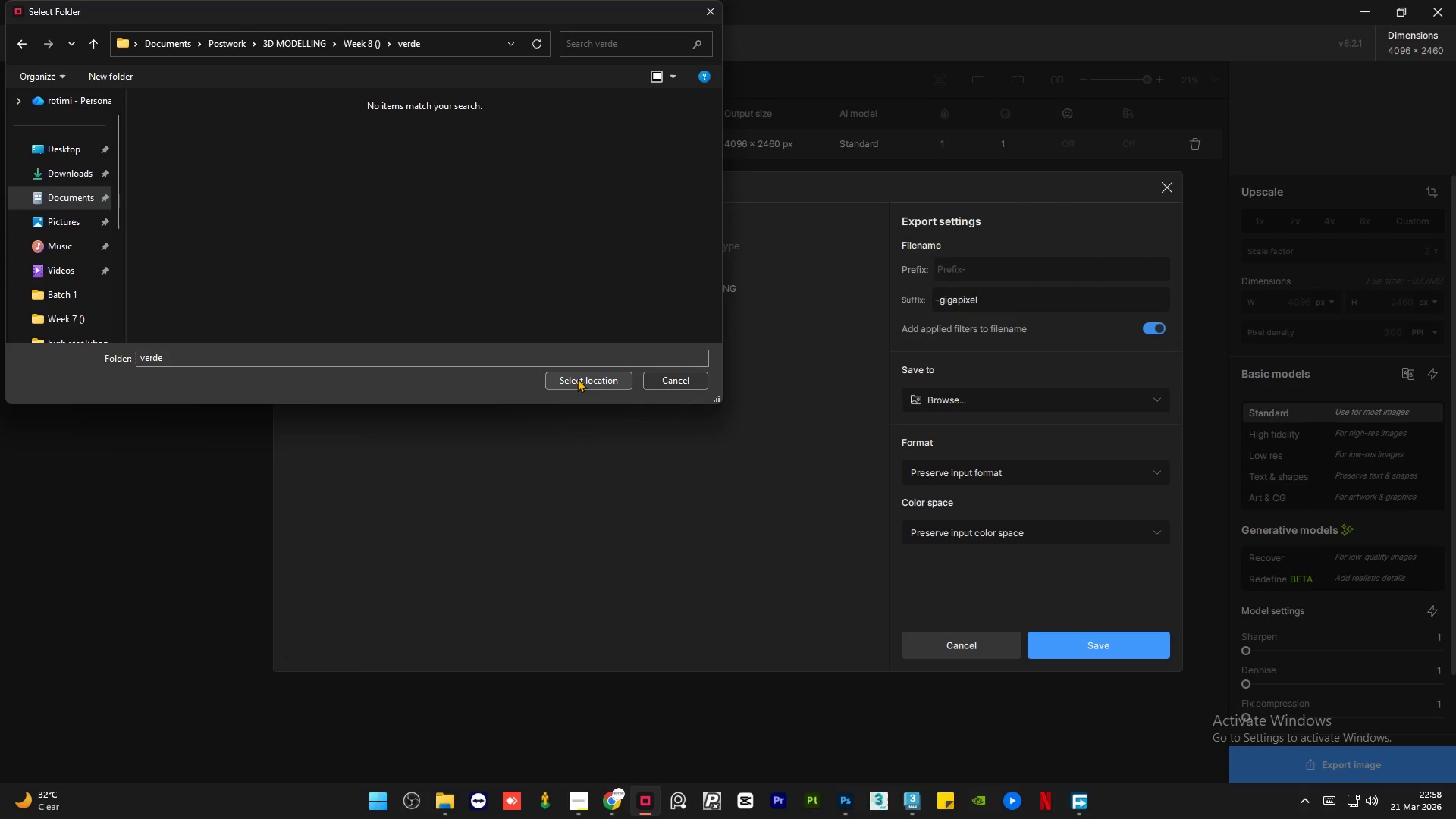 
wait(9.88)
 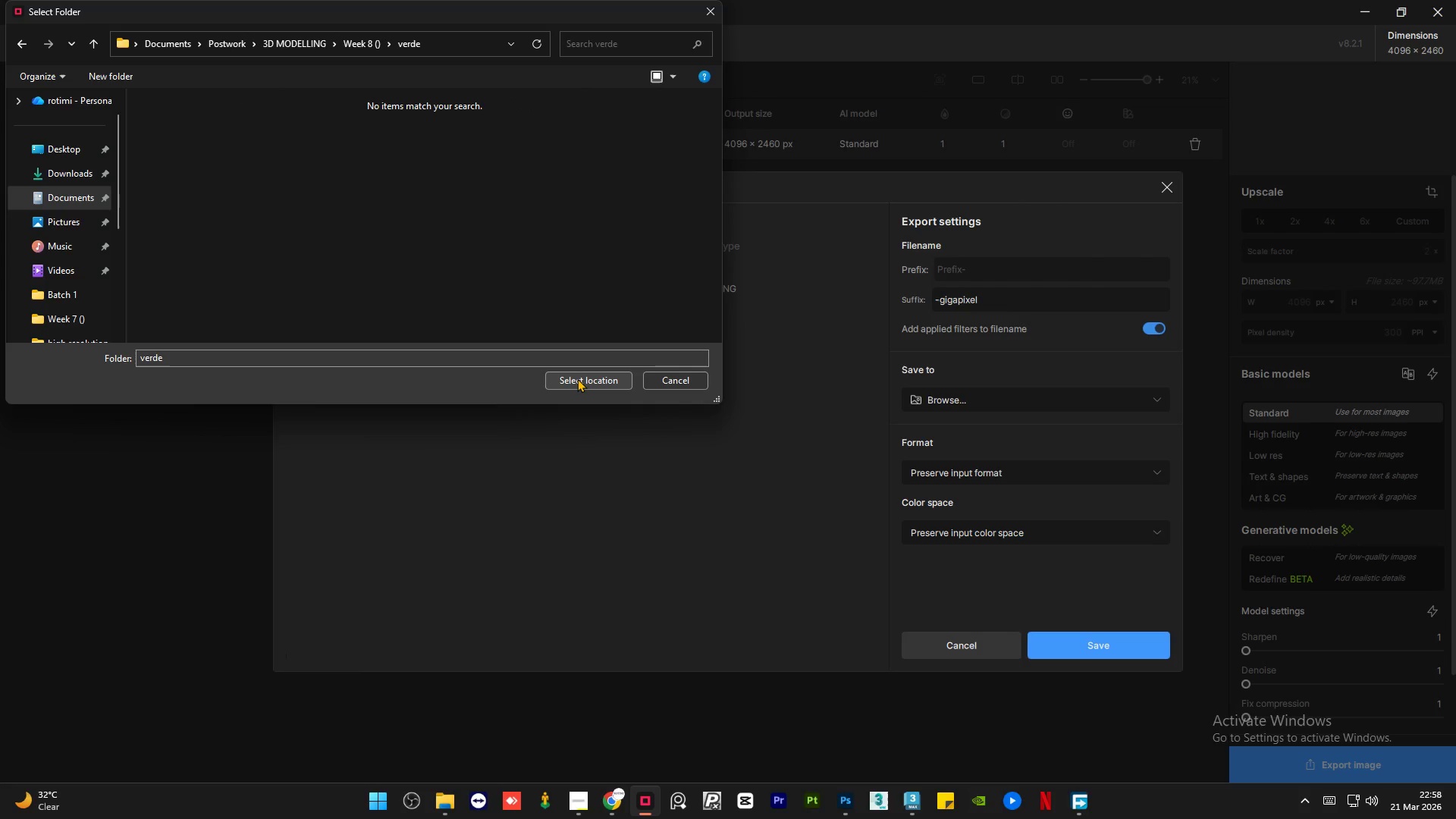 
left_click([577, 378])
 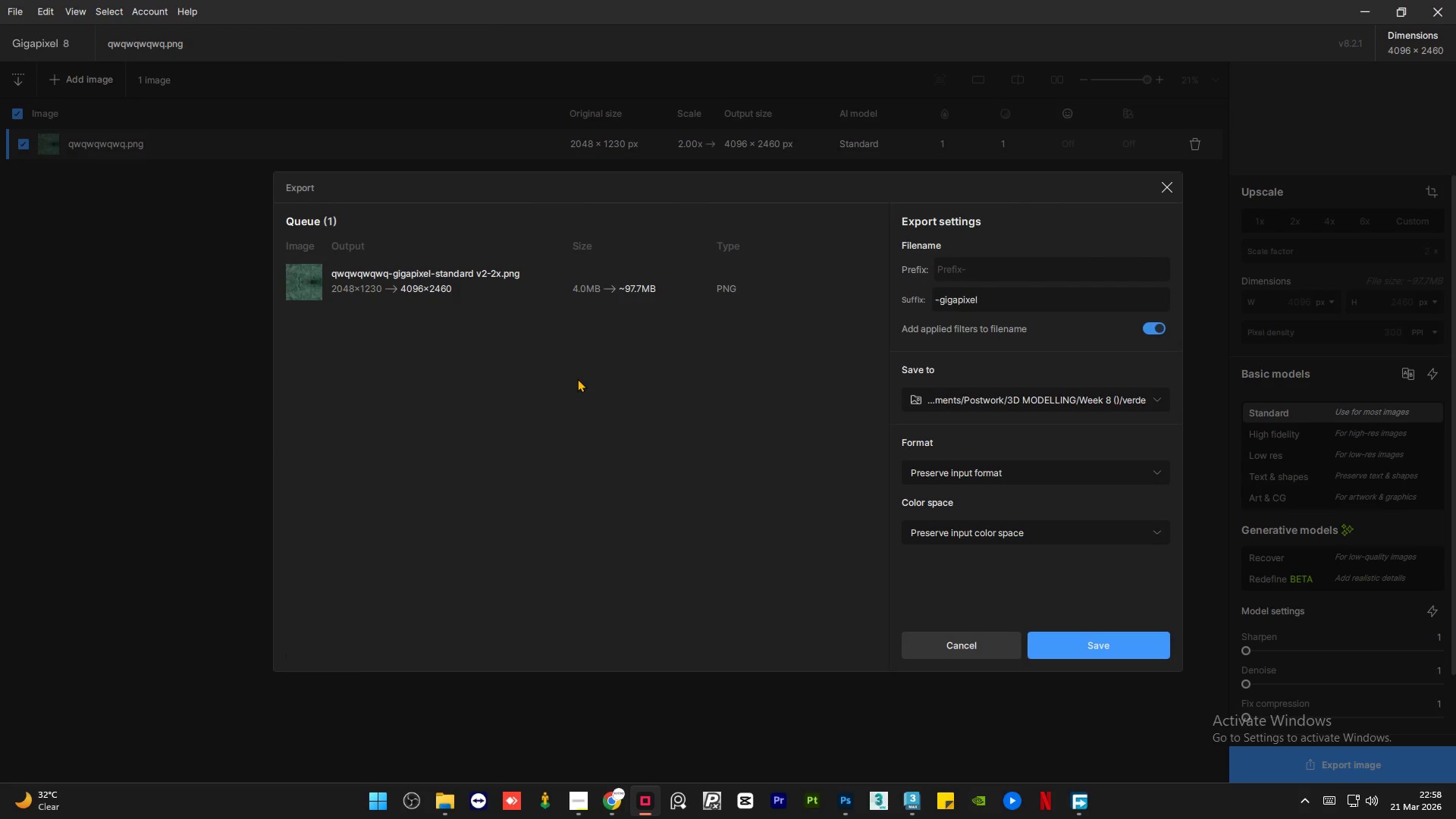 
wait(14.48)
 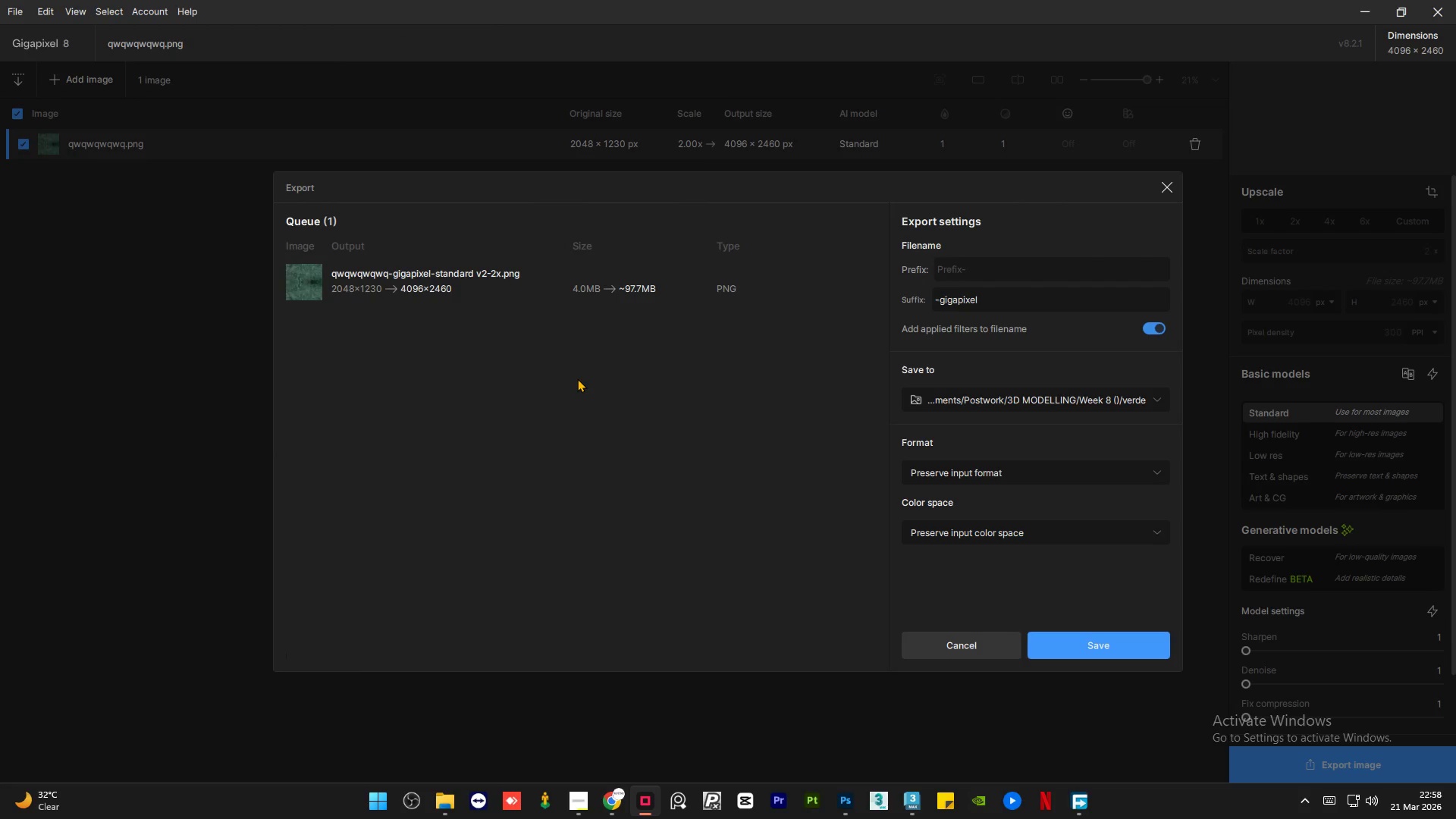 
left_click([1084, 651])
 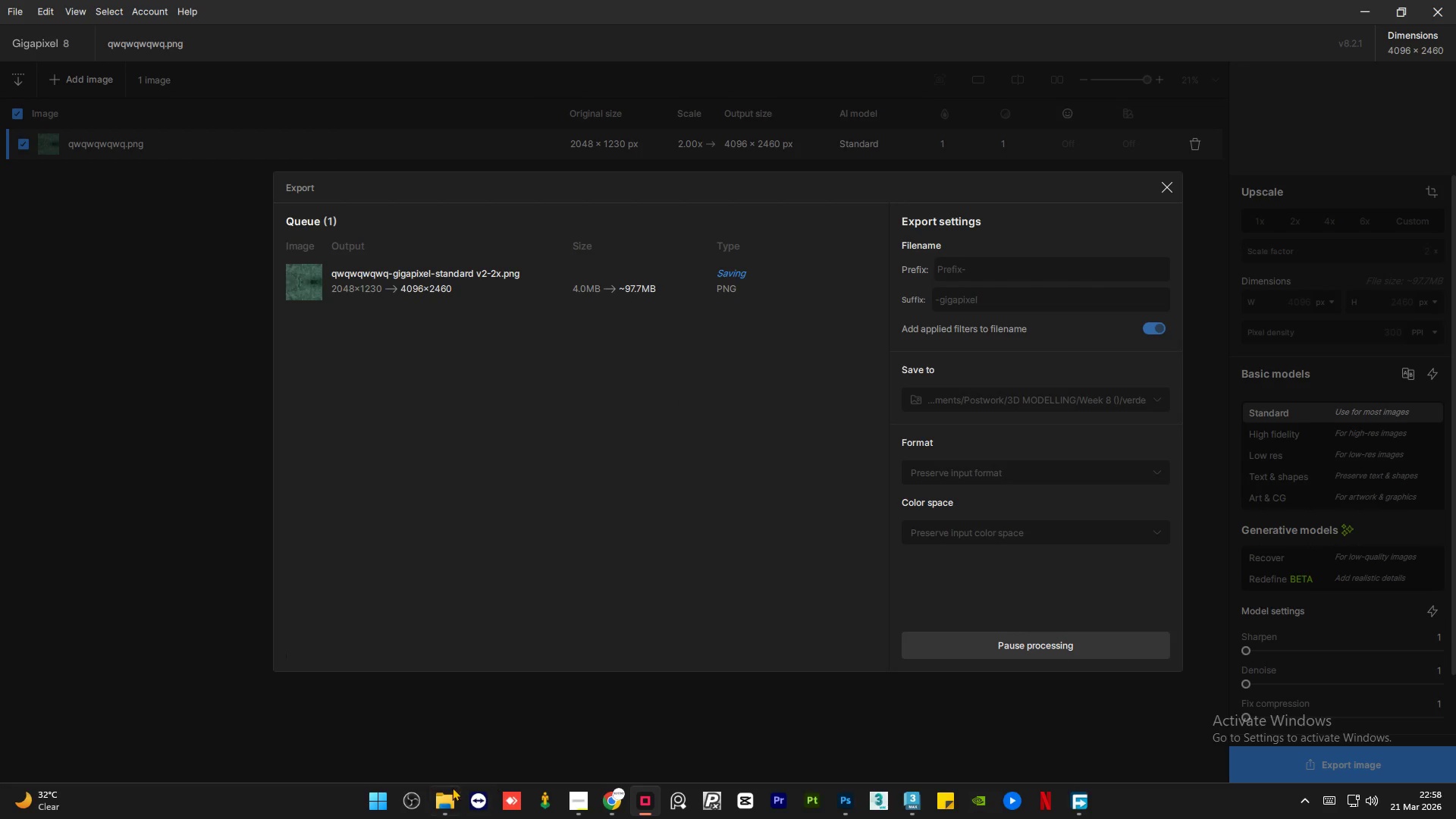 
left_click([451, 793])
 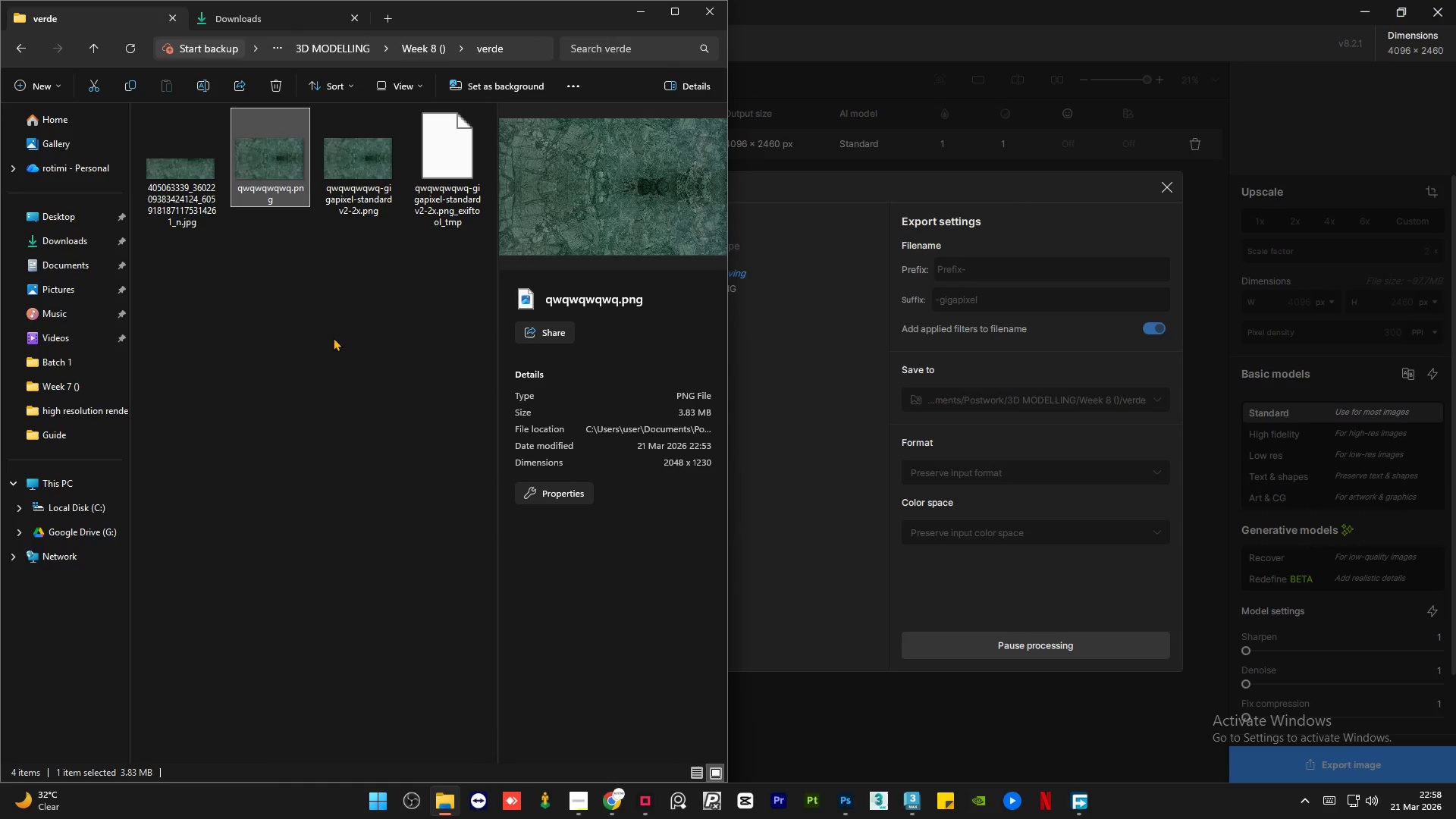 
left_click([333, 337])
 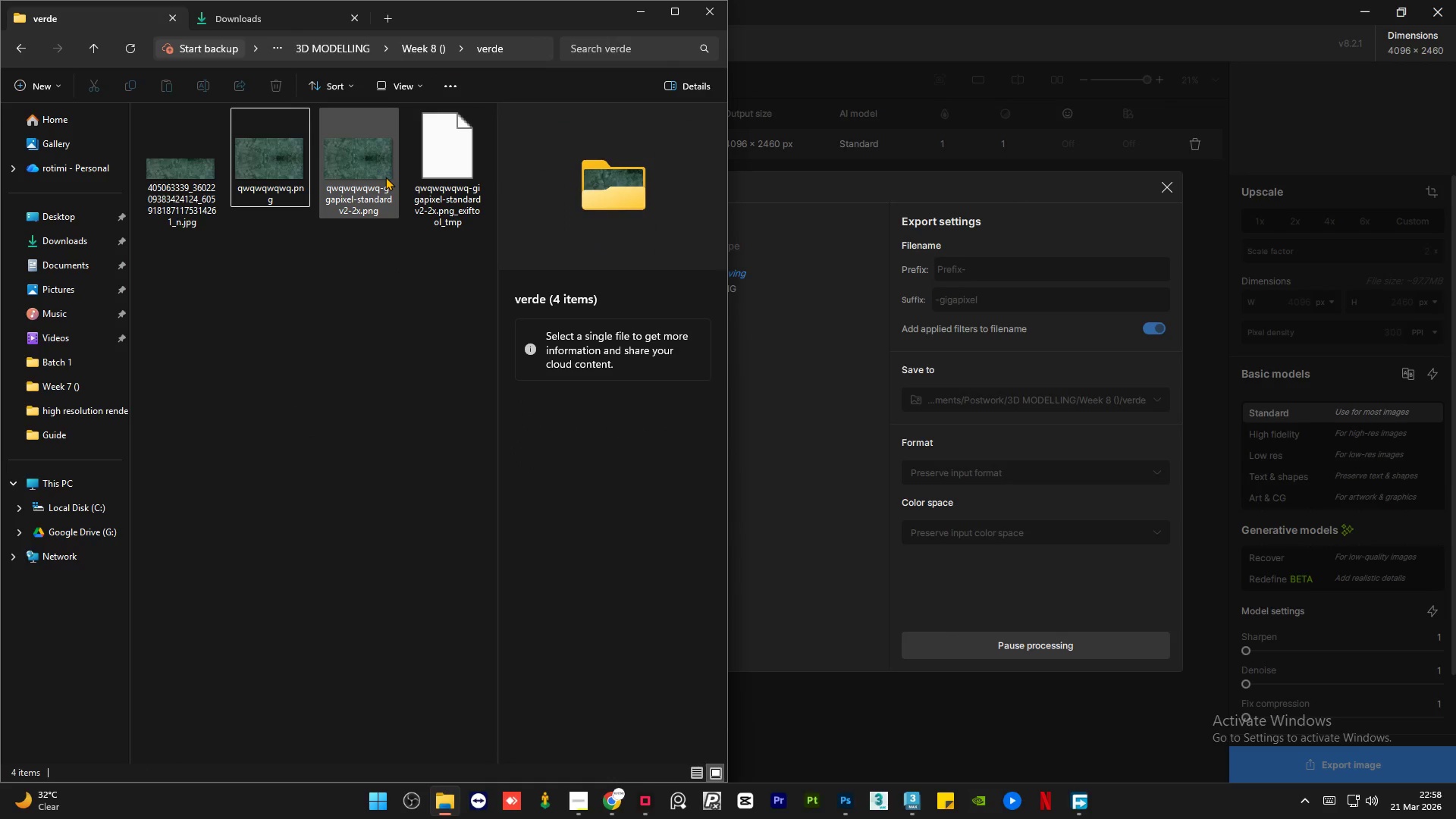 
left_click([385, 177])
 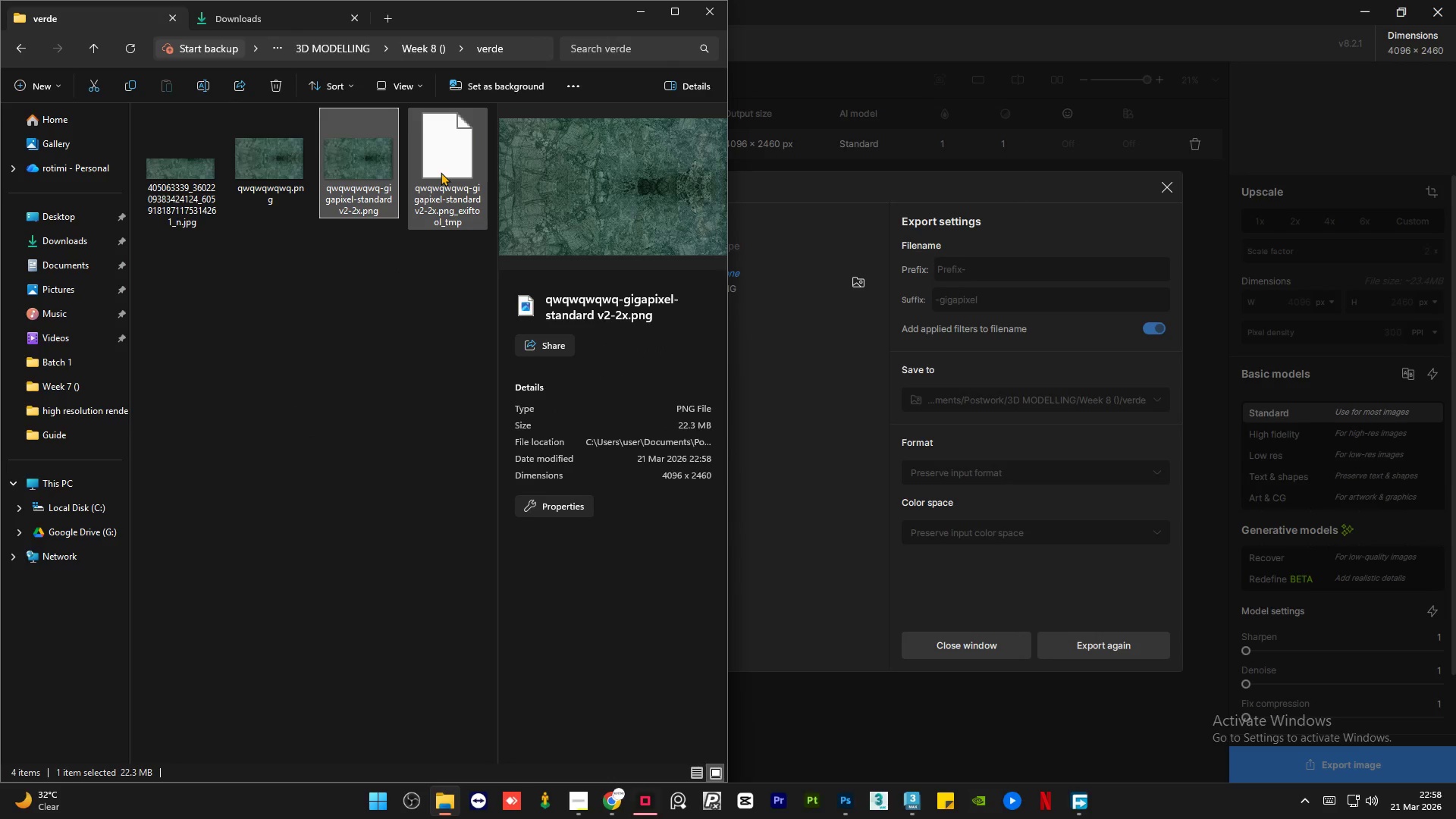 
left_click([441, 172])
 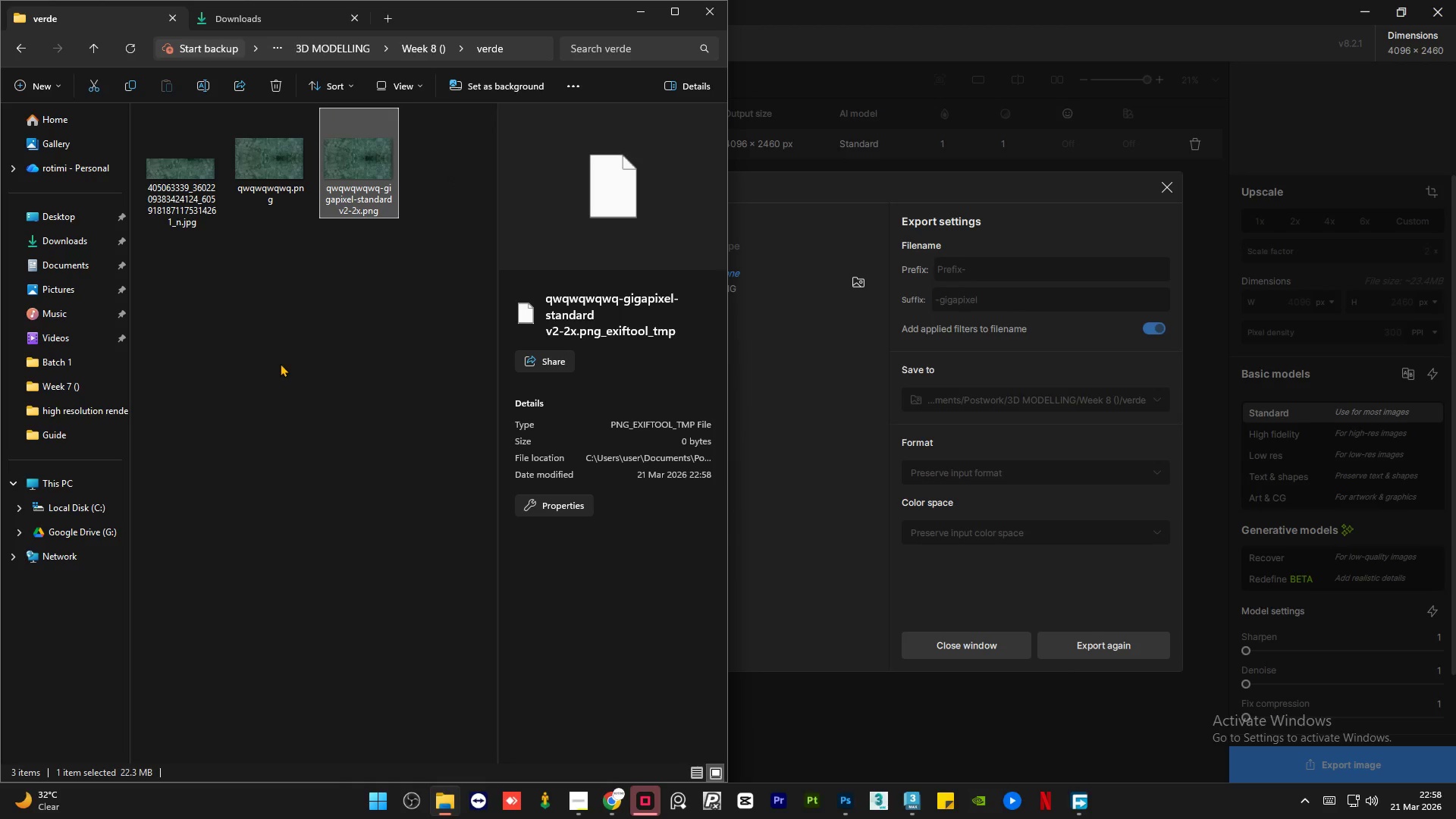 
left_click([272, 379])
 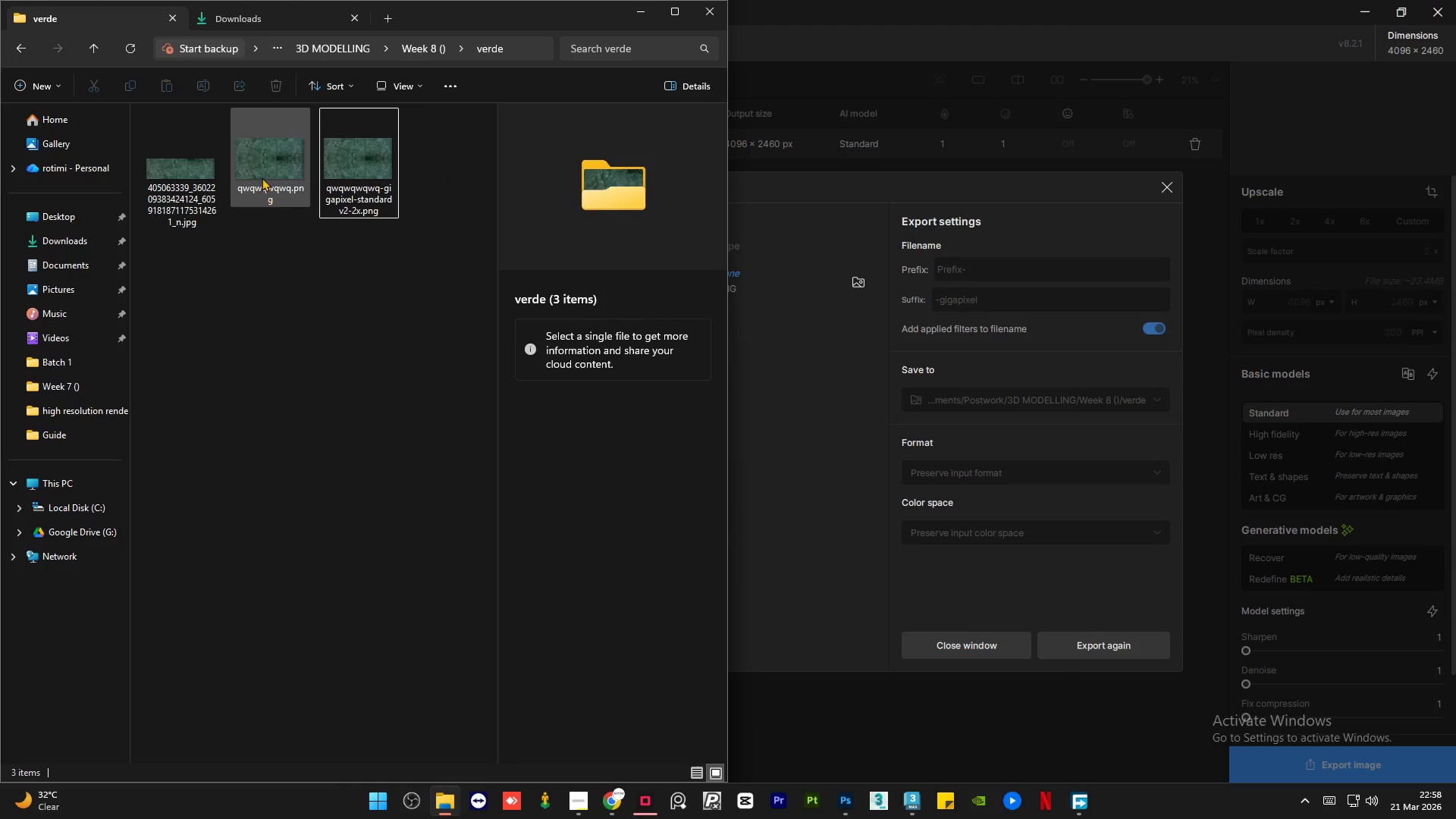 
left_click([262, 177])
 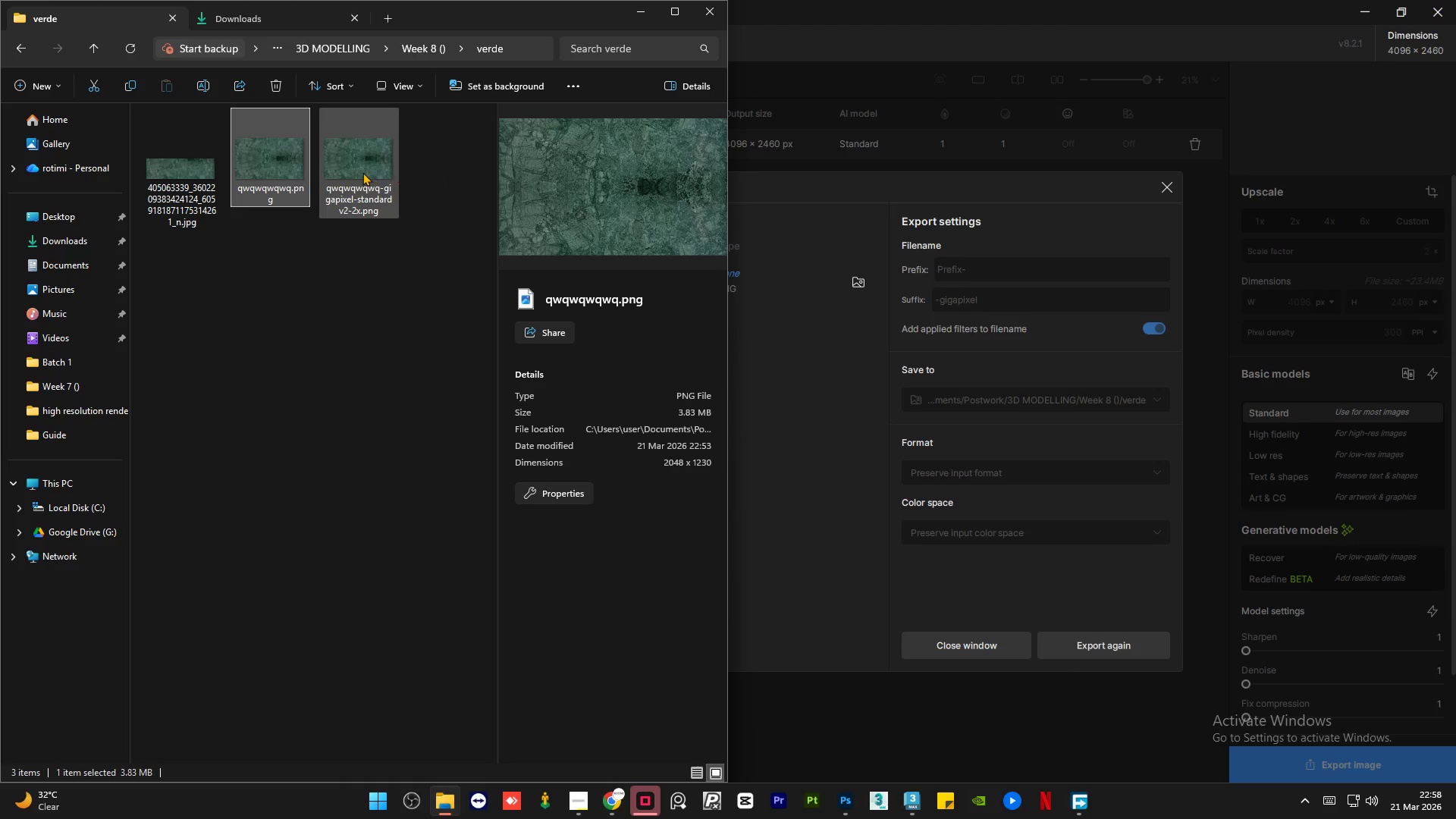 
left_click([362, 171])
 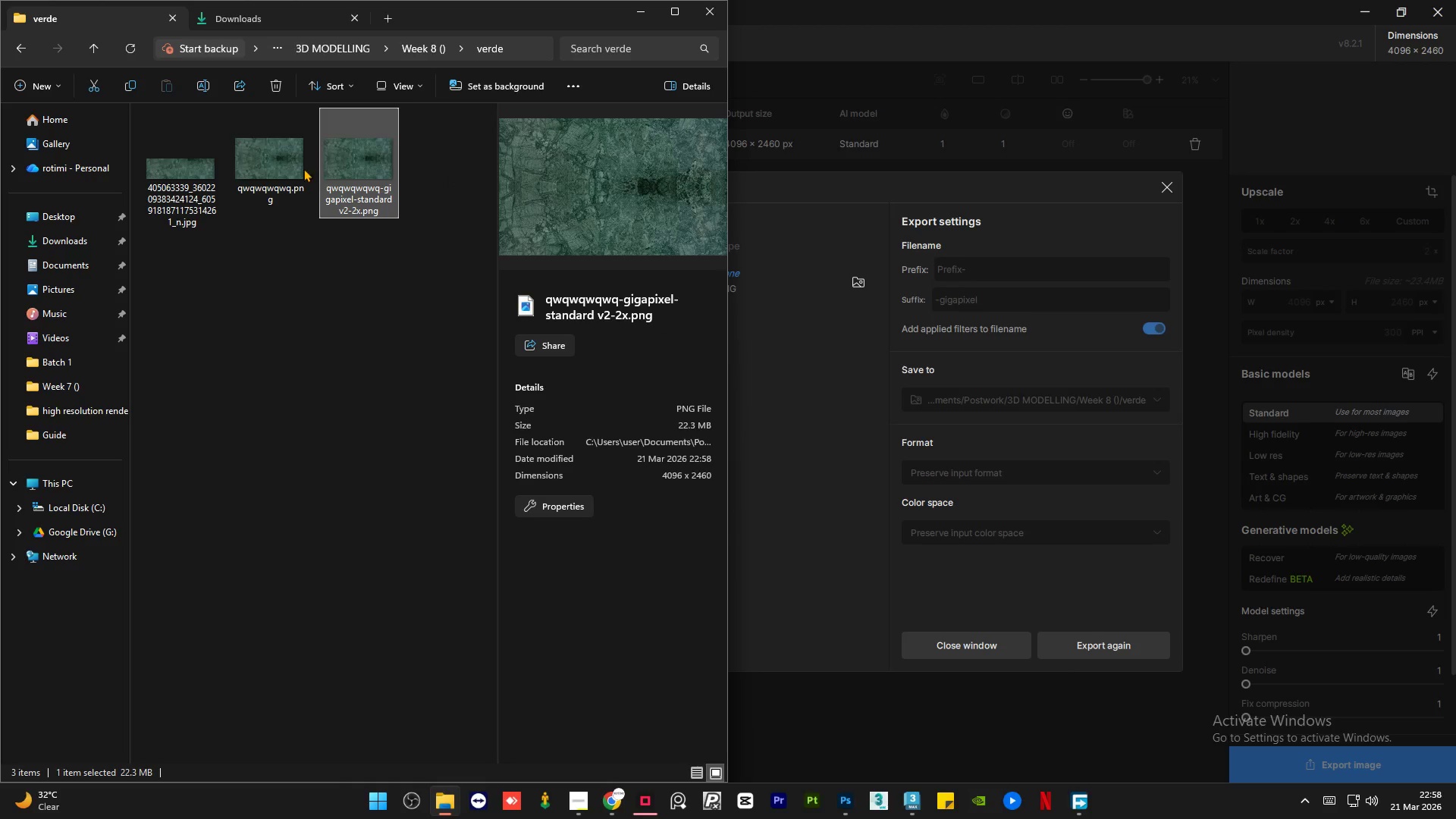 
left_click([295, 167])
 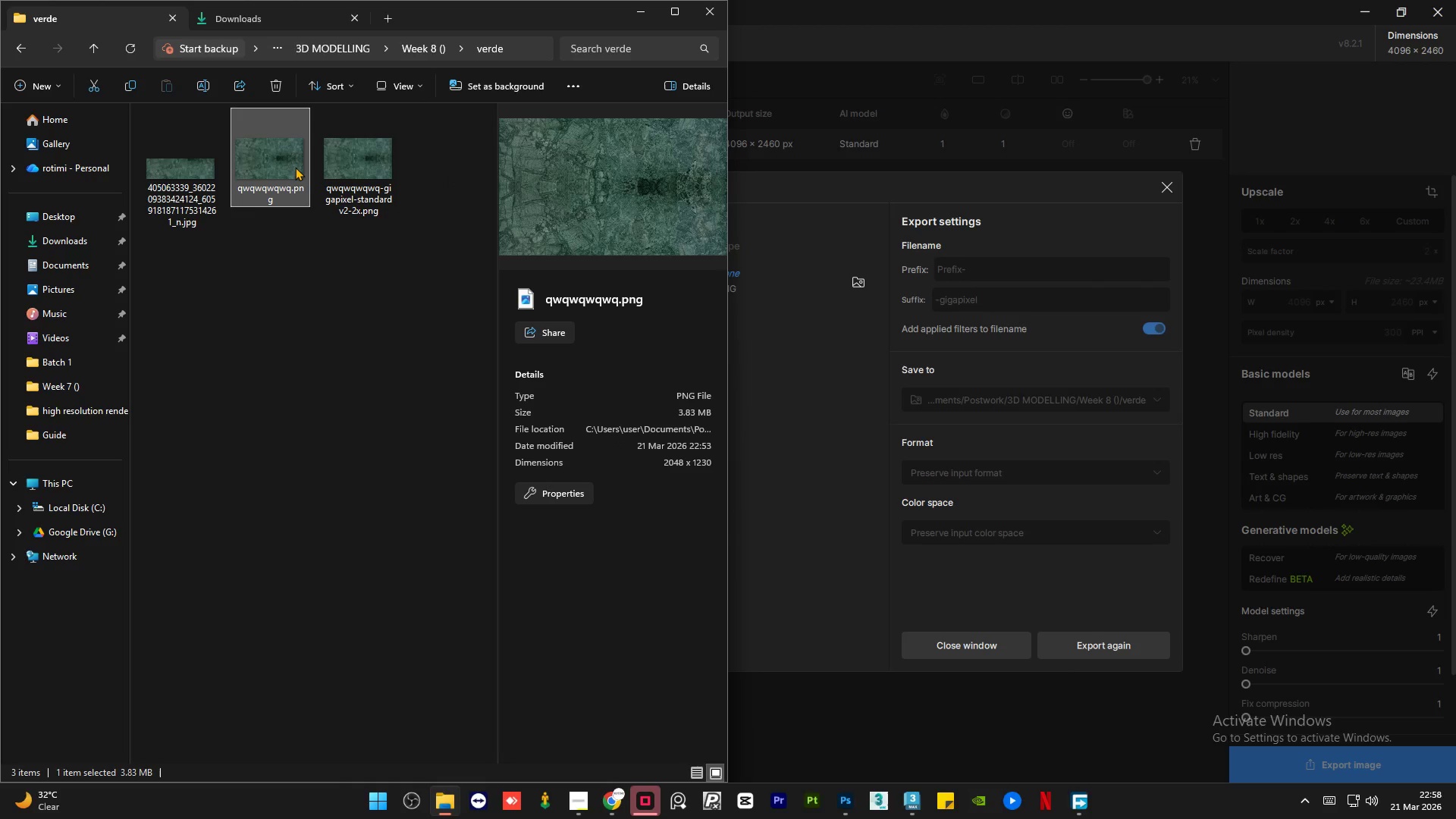 
key(Delete)
 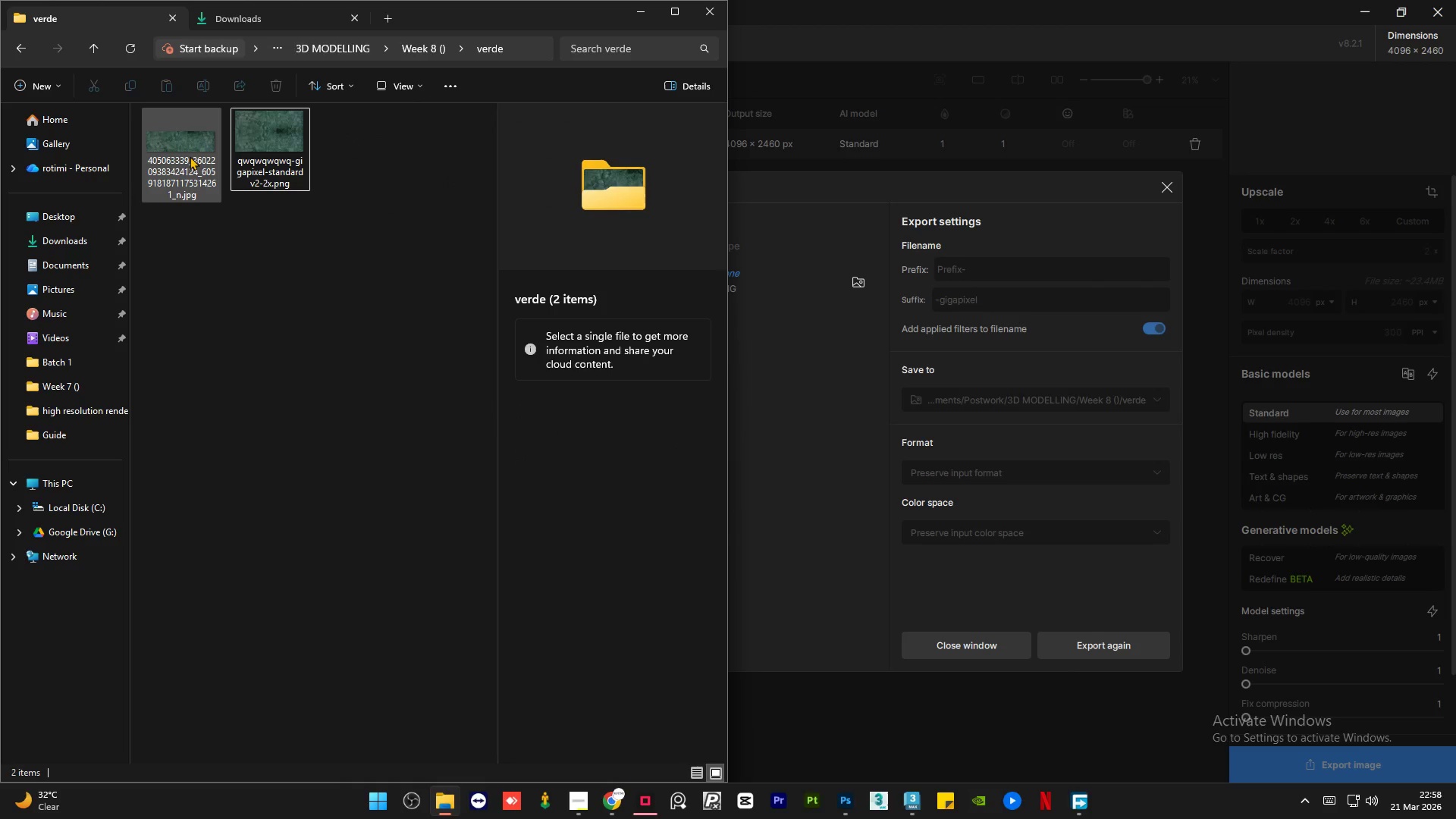 
left_click([189, 155])
 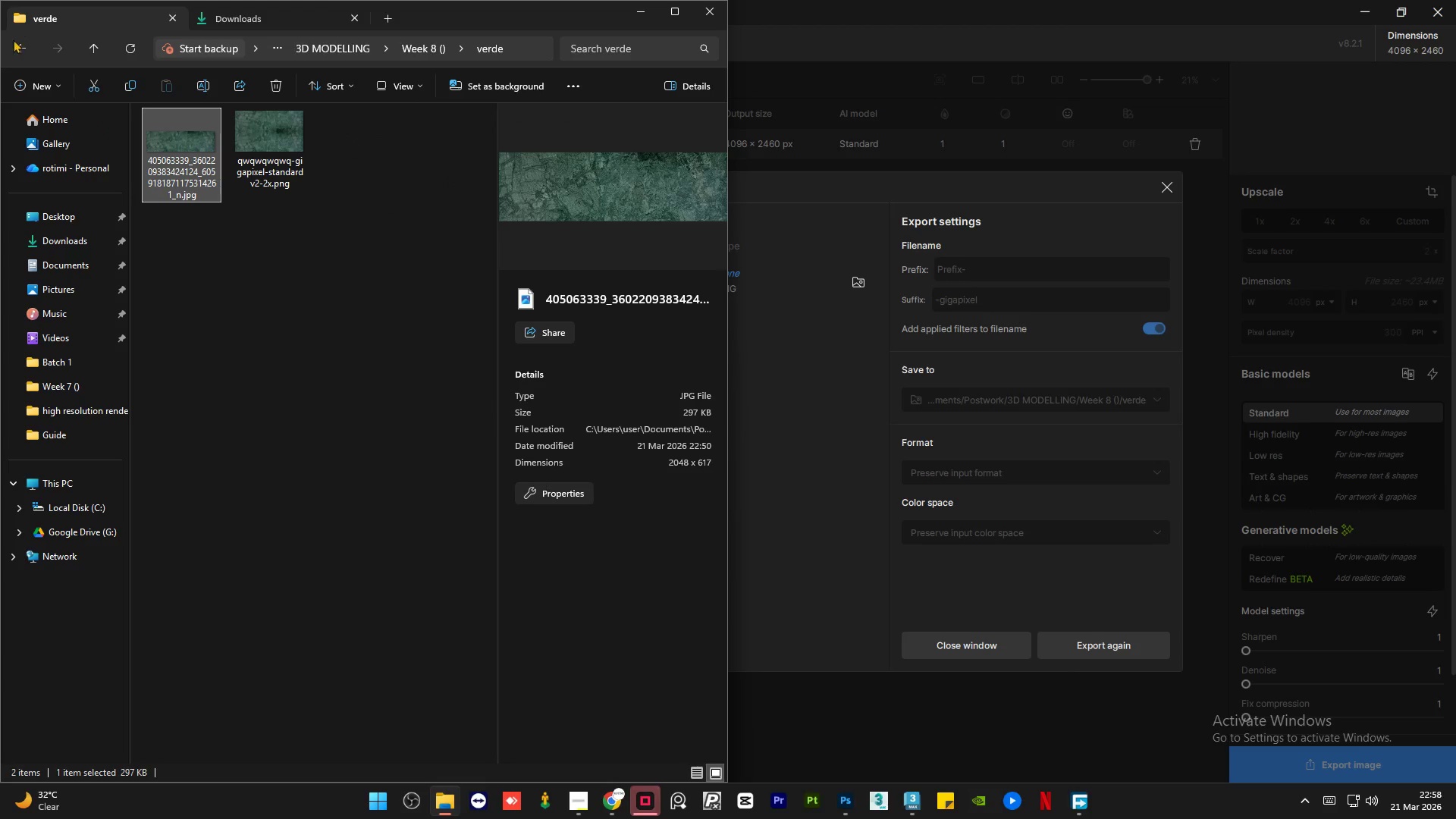 
double_click([12, 45])
 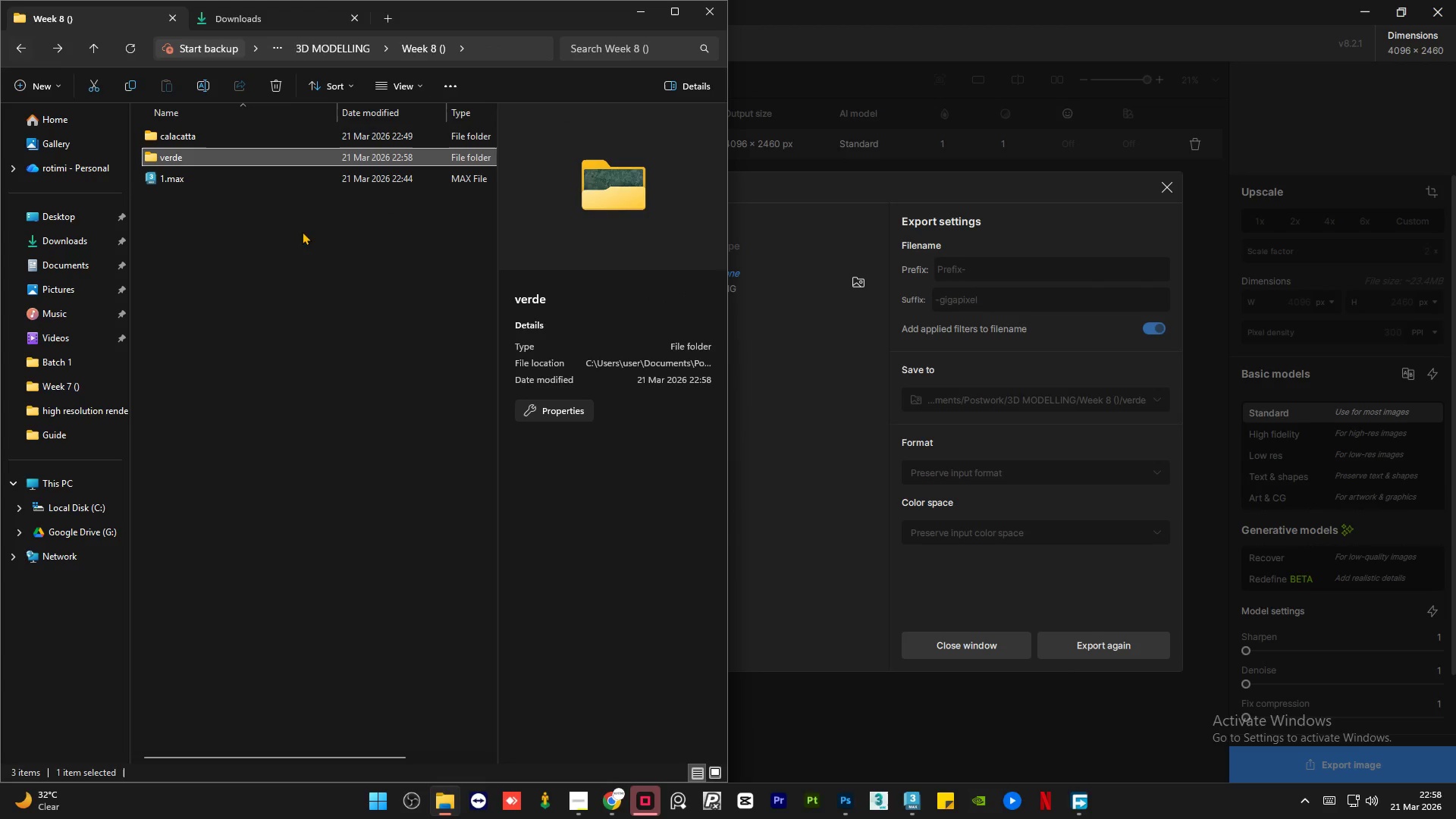 
left_click([333, 251])
 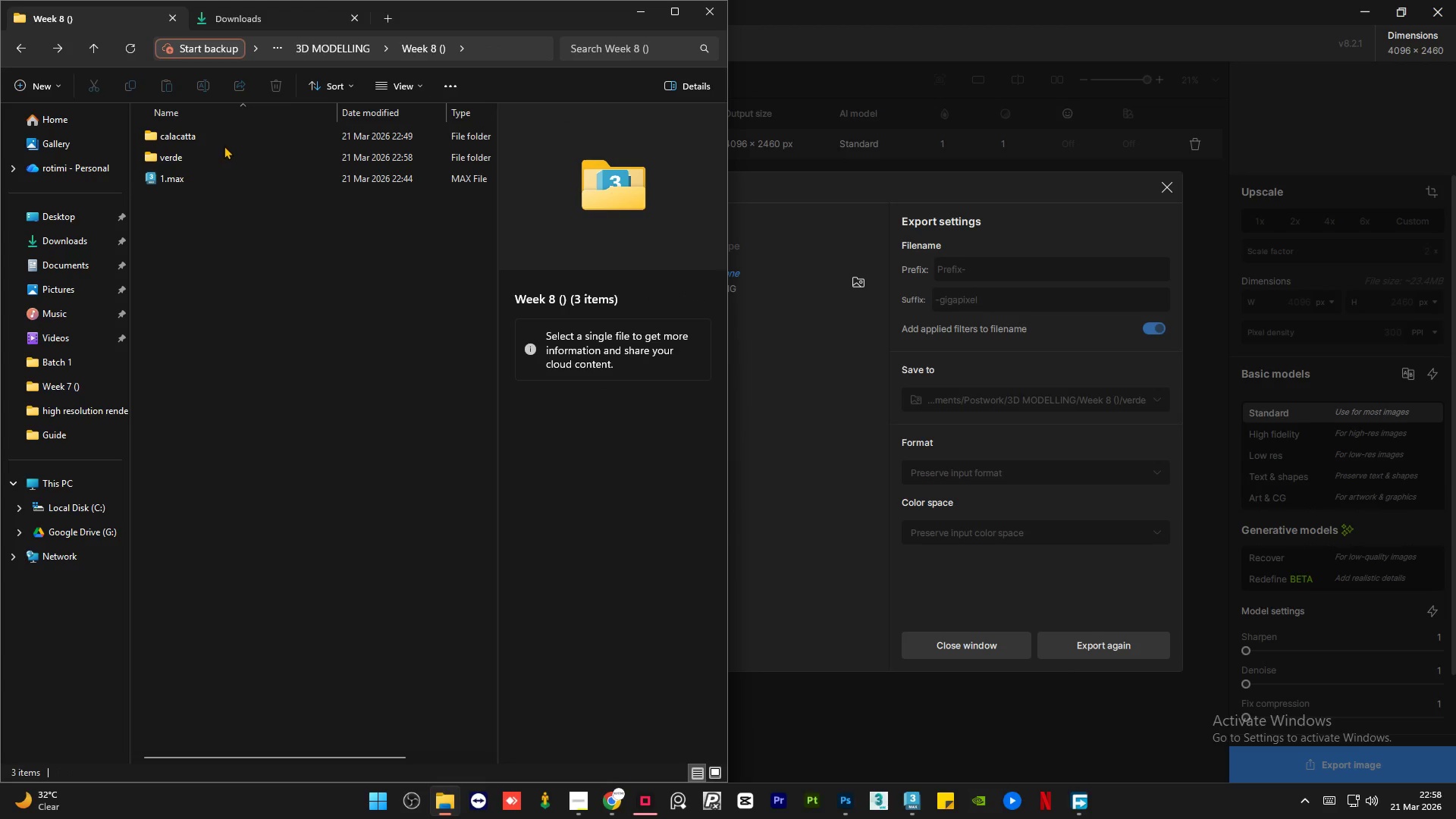 
double_click([229, 134])
 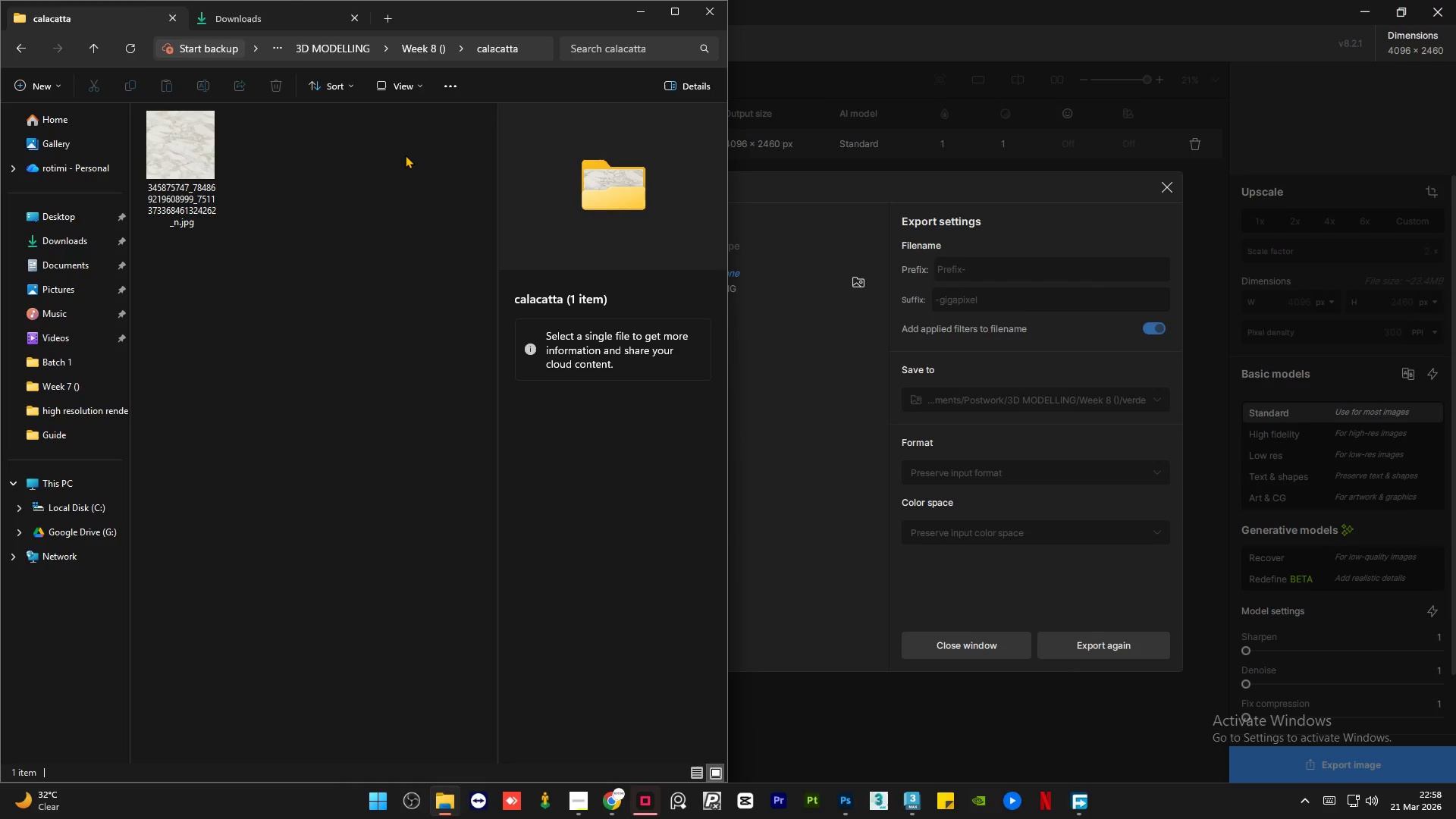 
left_click([193, 170])
 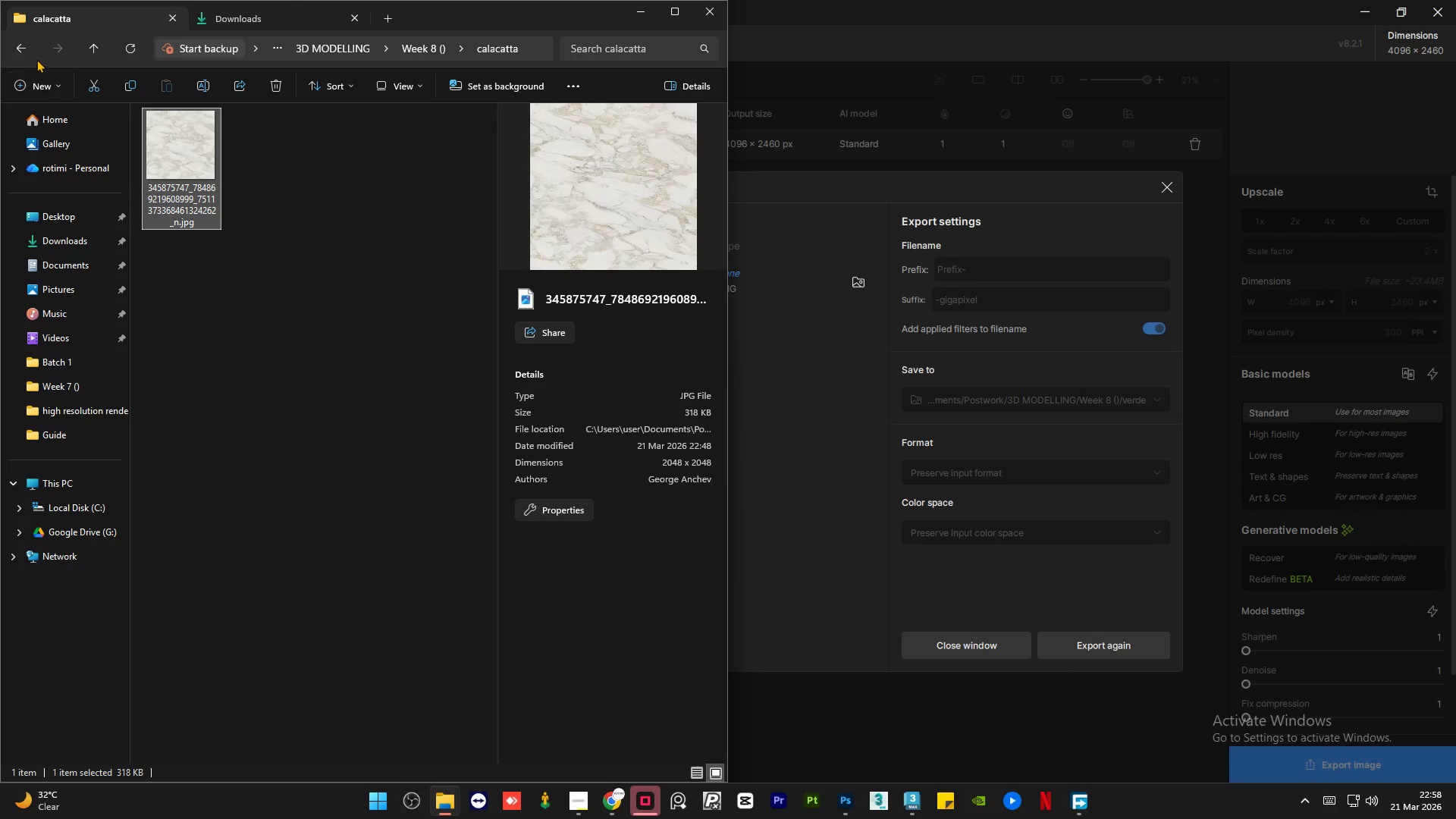 
left_click([26, 52])
 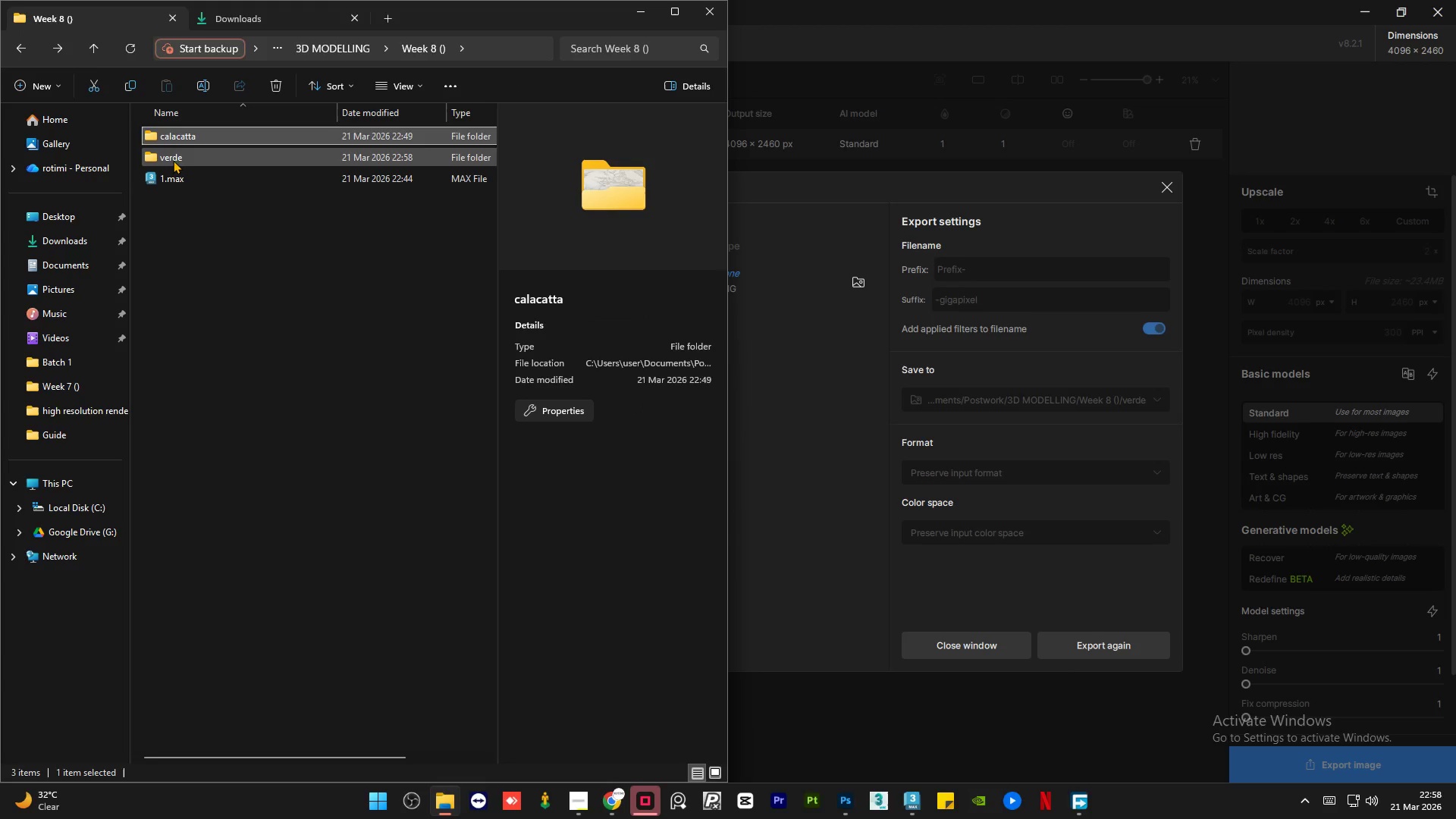 
double_click([173, 160])
 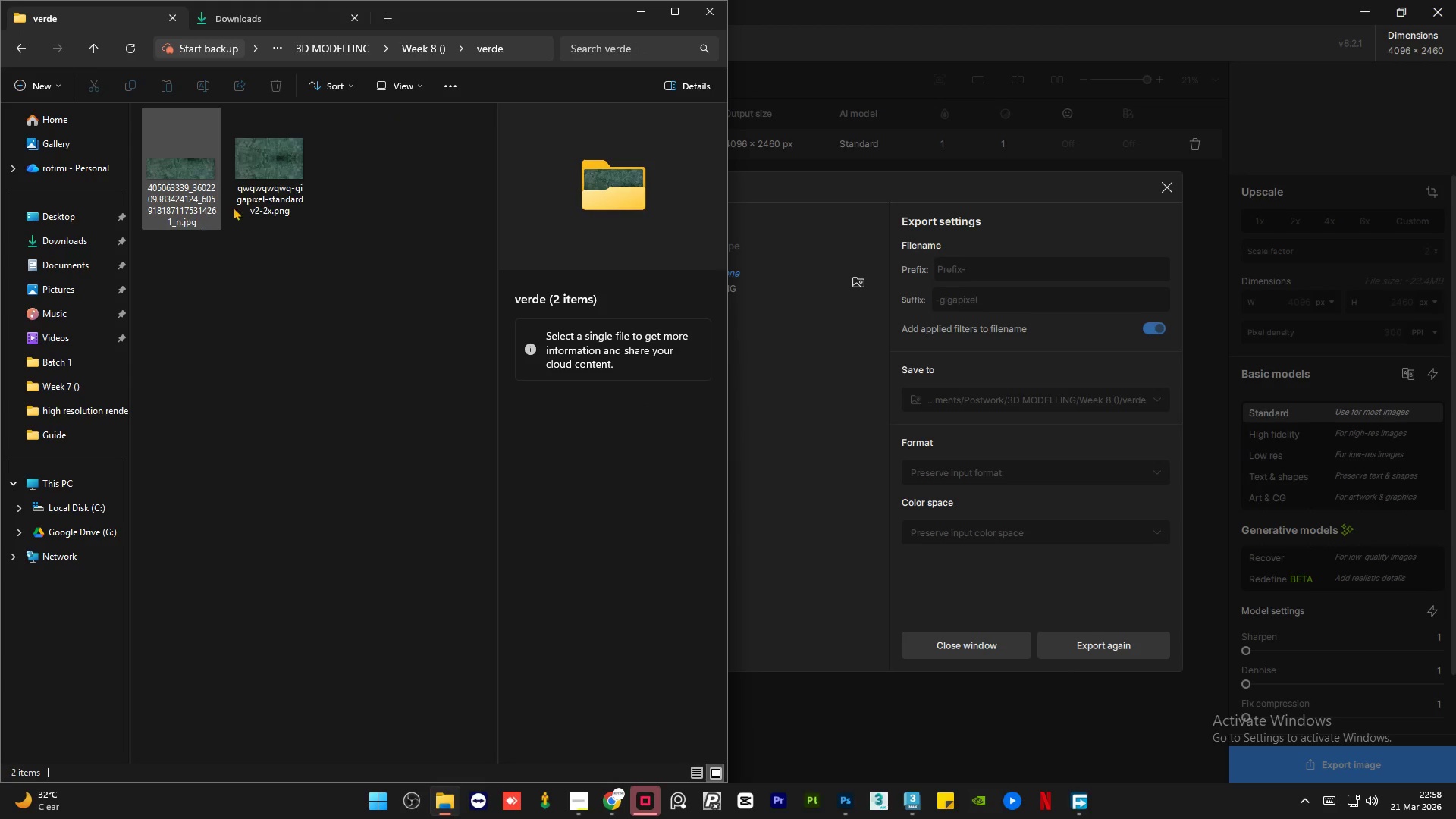 
left_click([262, 176])
 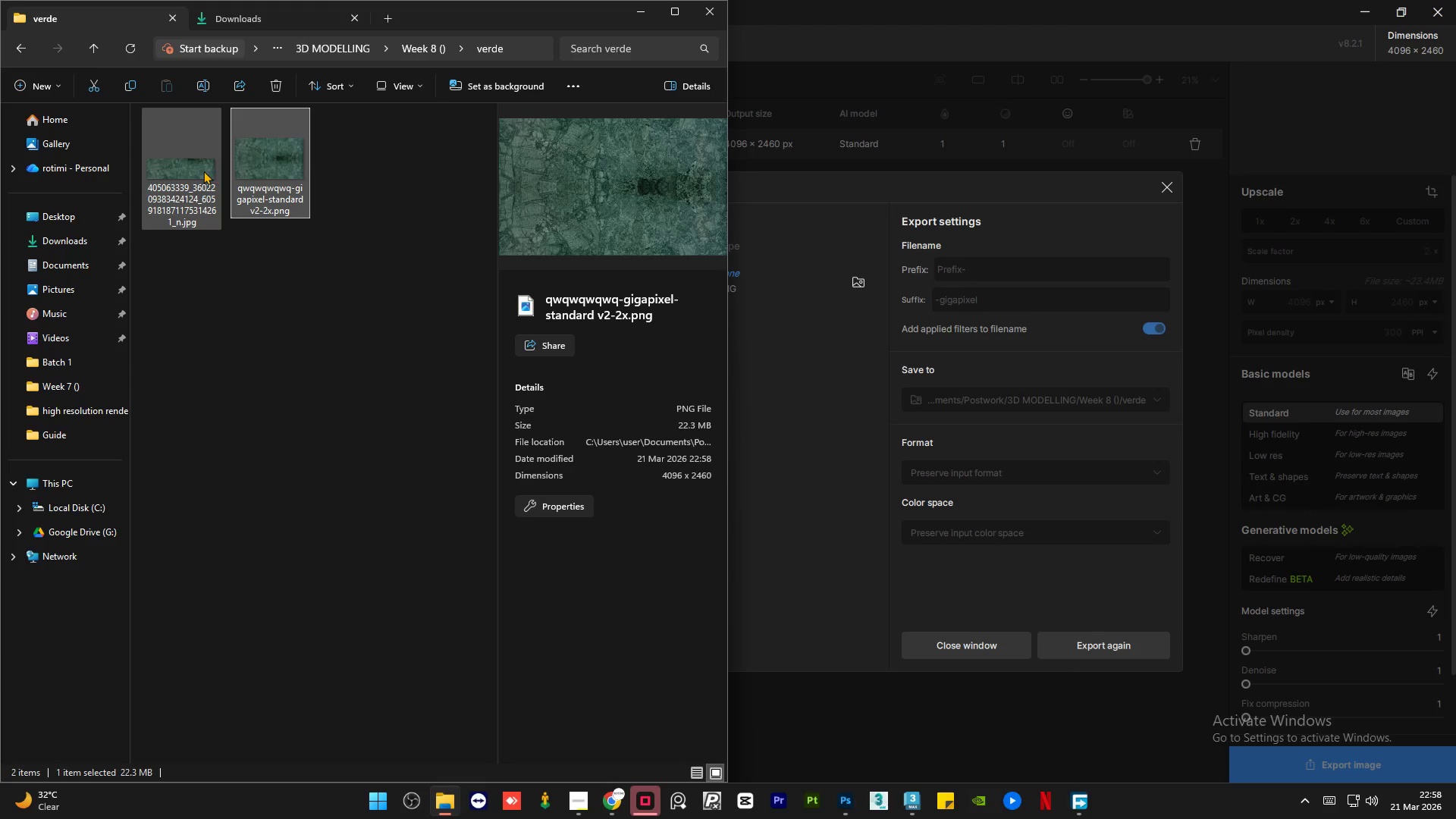 
left_click([203, 171])
 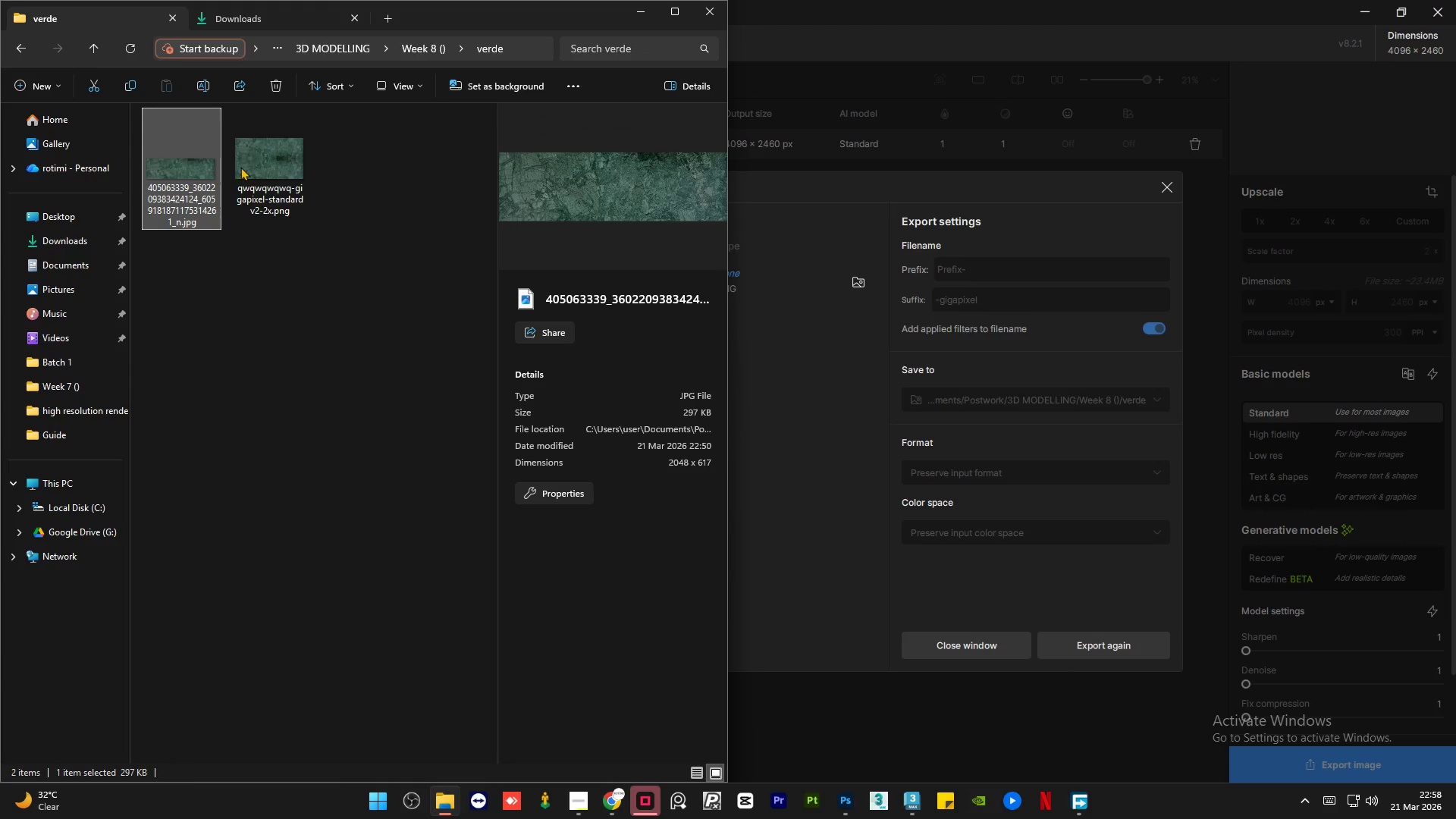 
left_click([331, 411])
 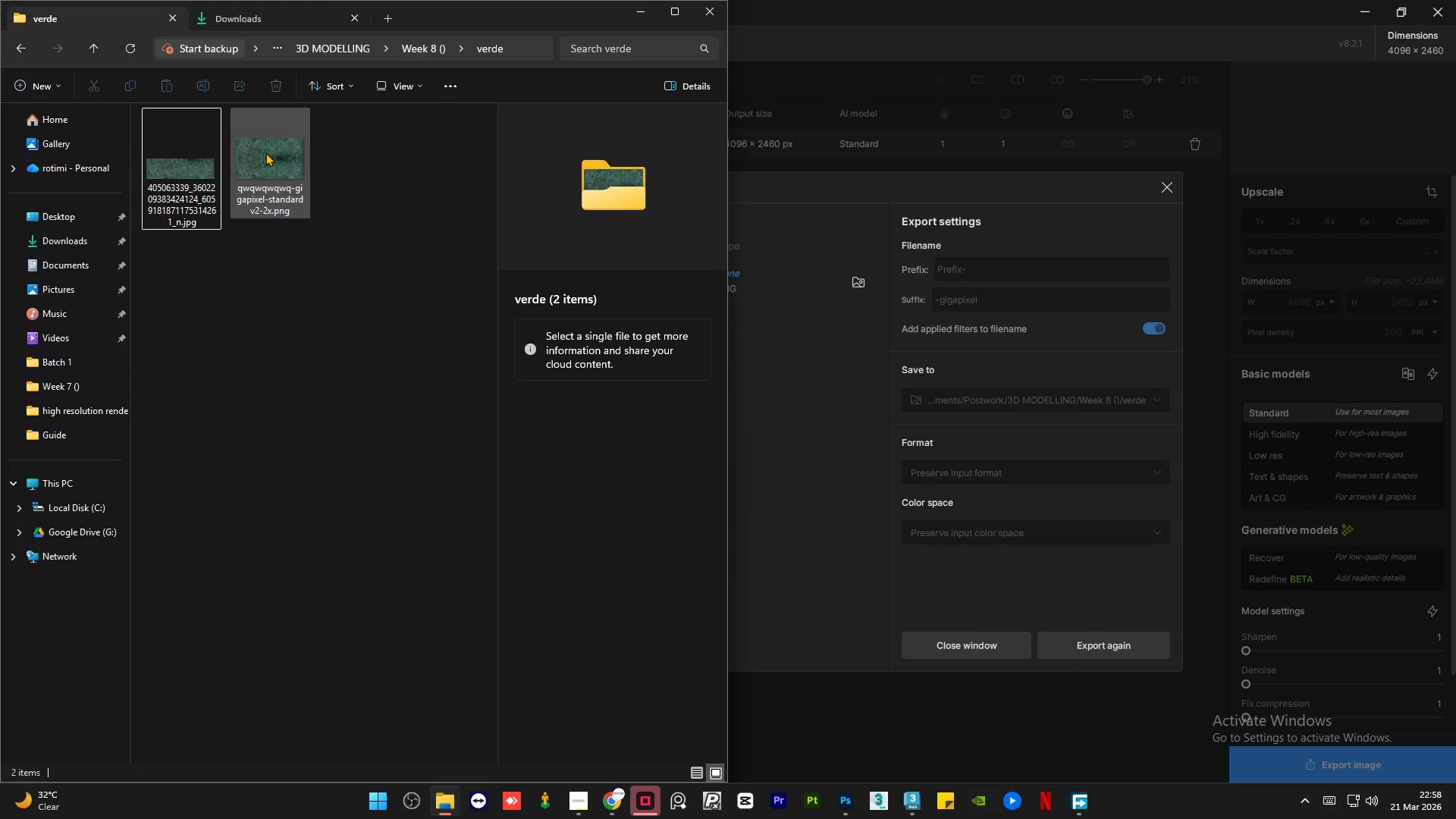 
left_click([265, 152])
 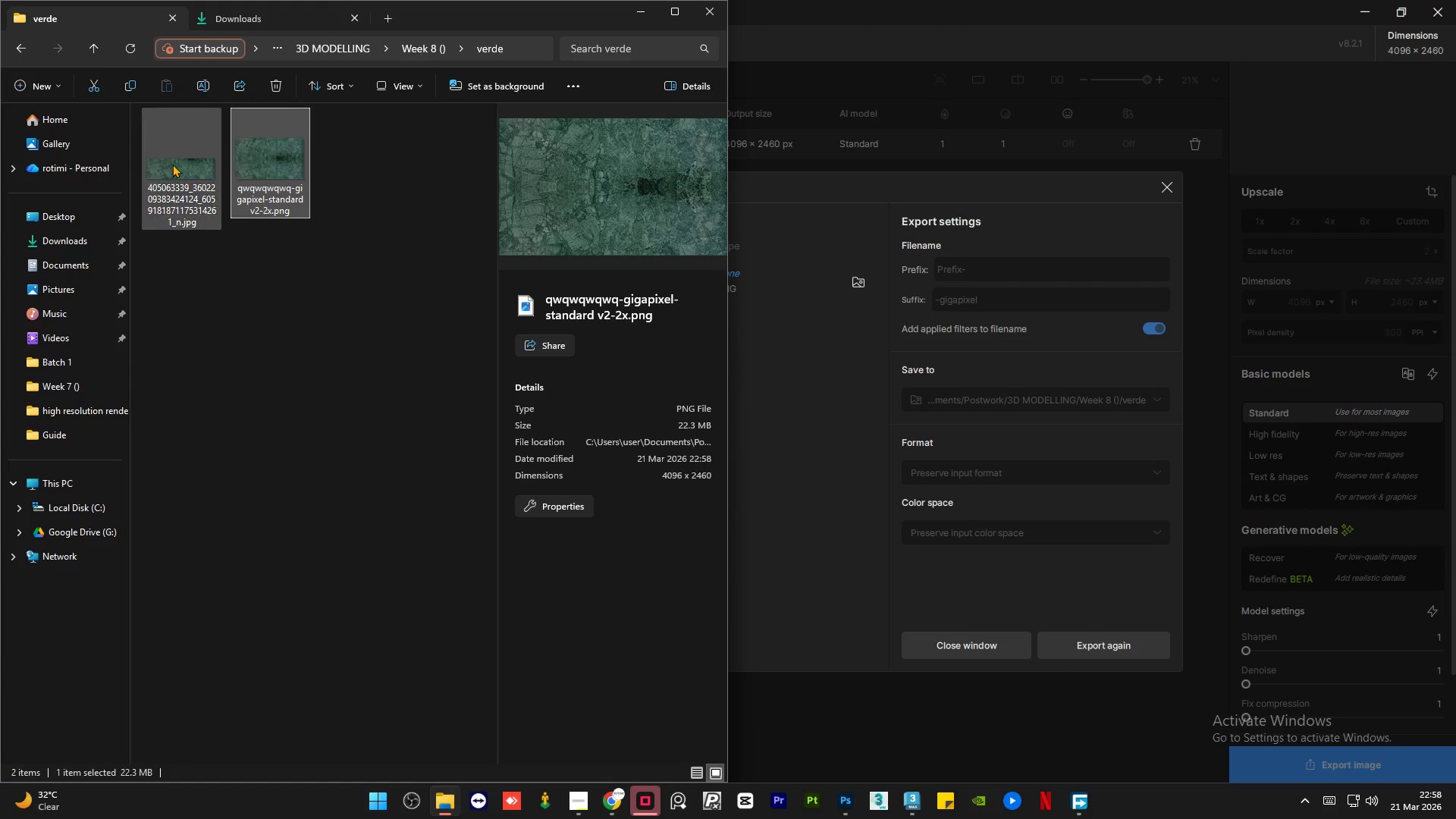 
left_click([165, 164])
 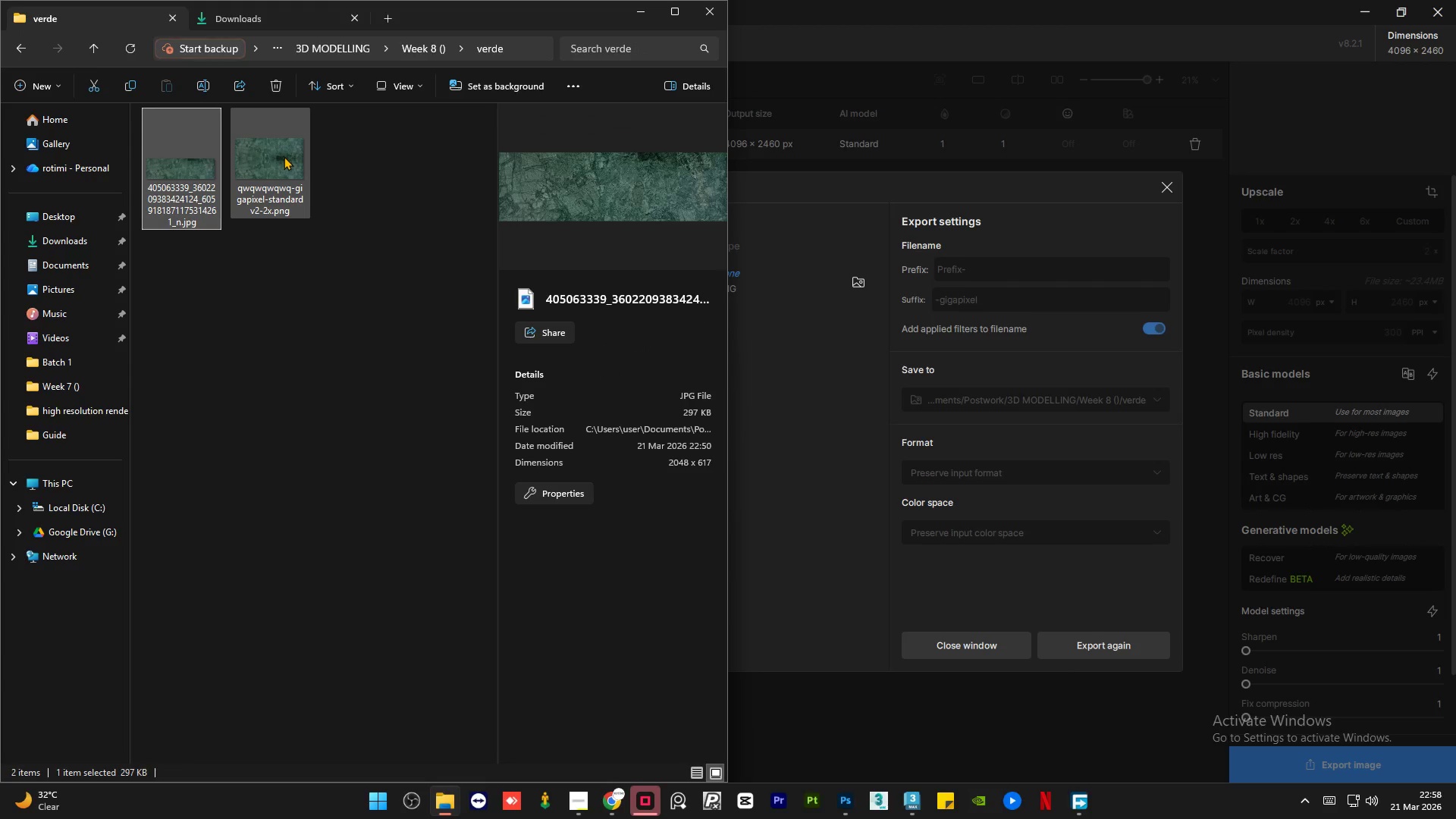 
left_click([284, 156])
 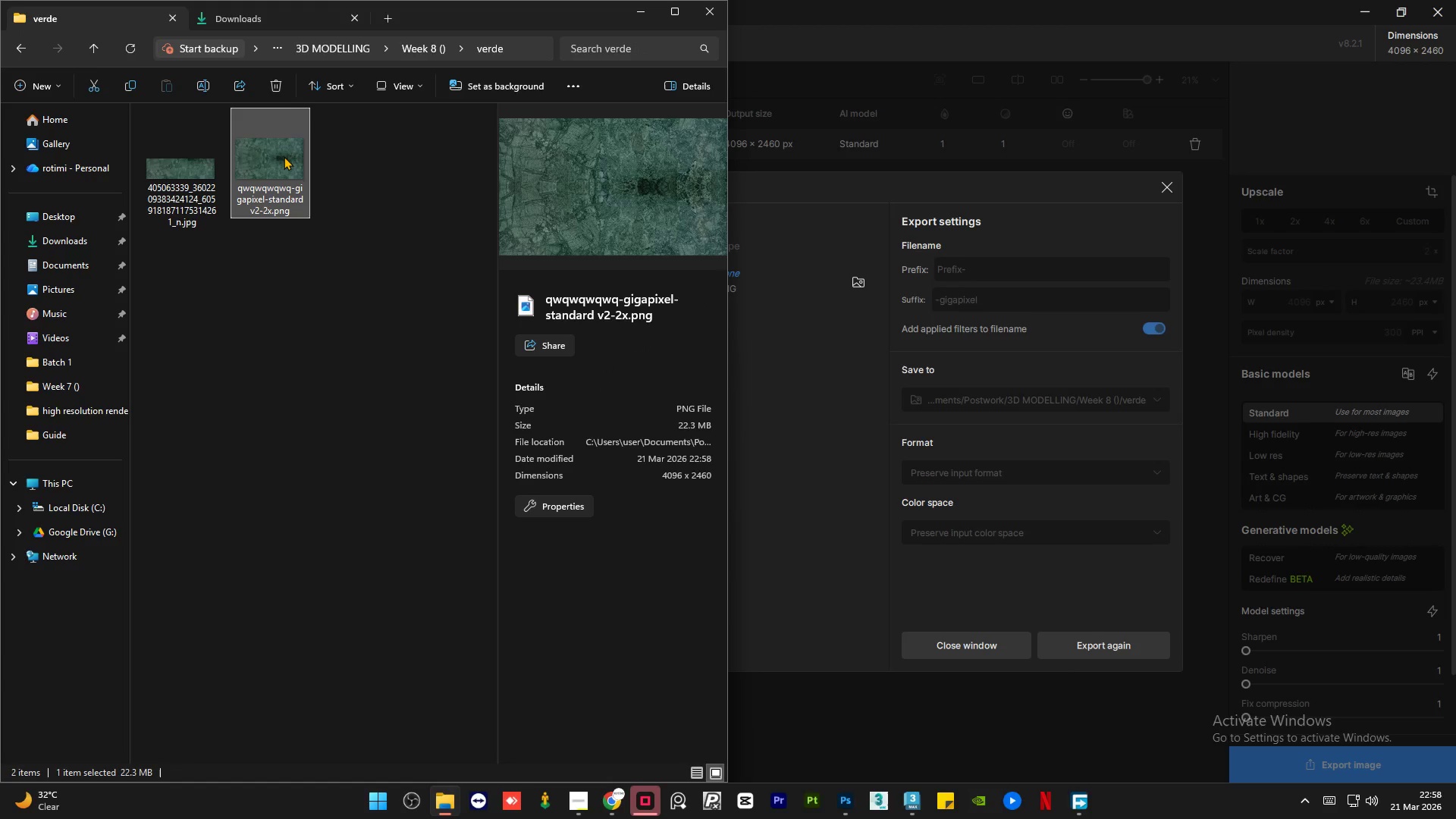 
double_click([284, 156])
 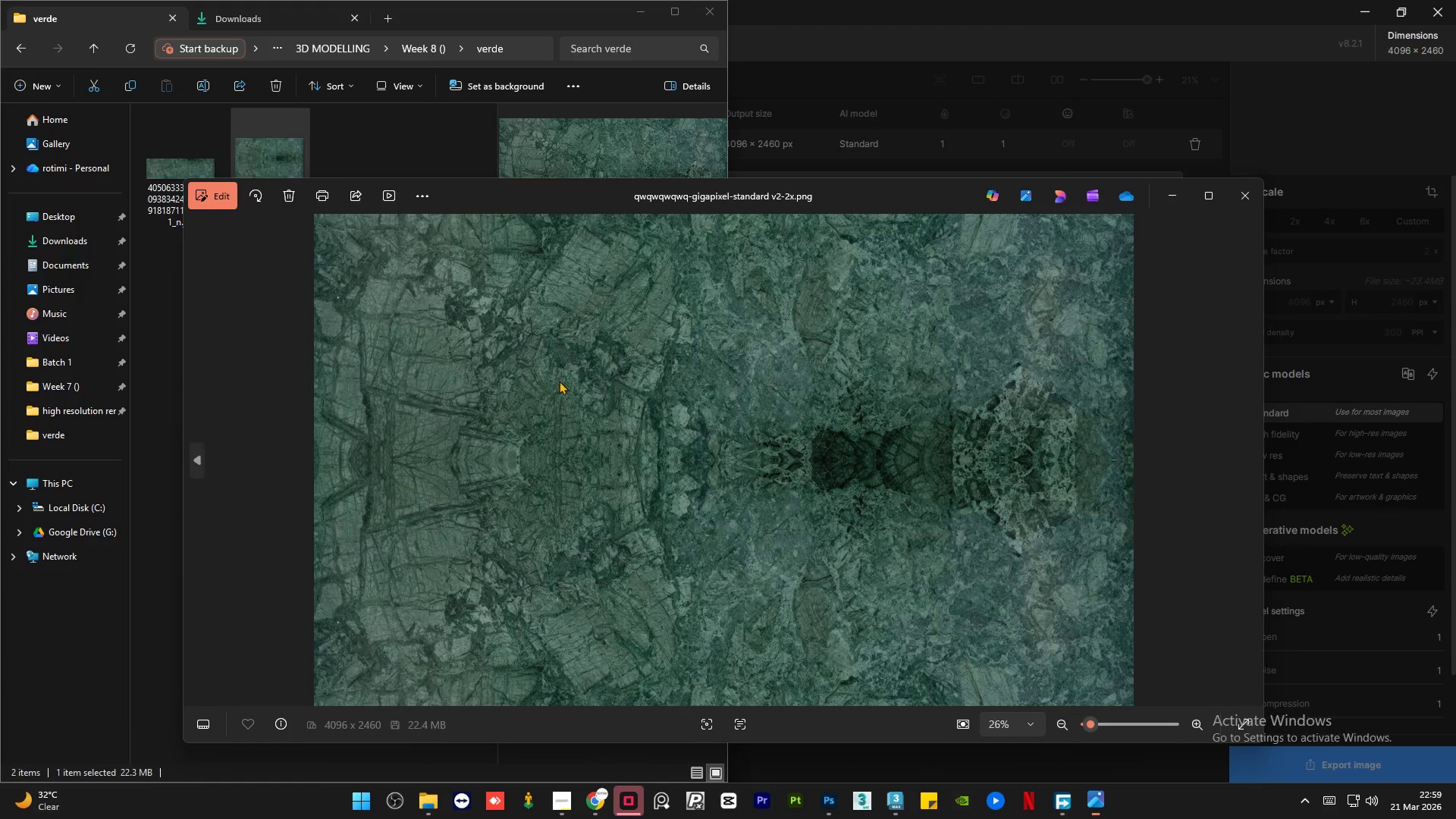 
scroll: coordinate [636, 391], scroll_direction: up, amount: 25.0
 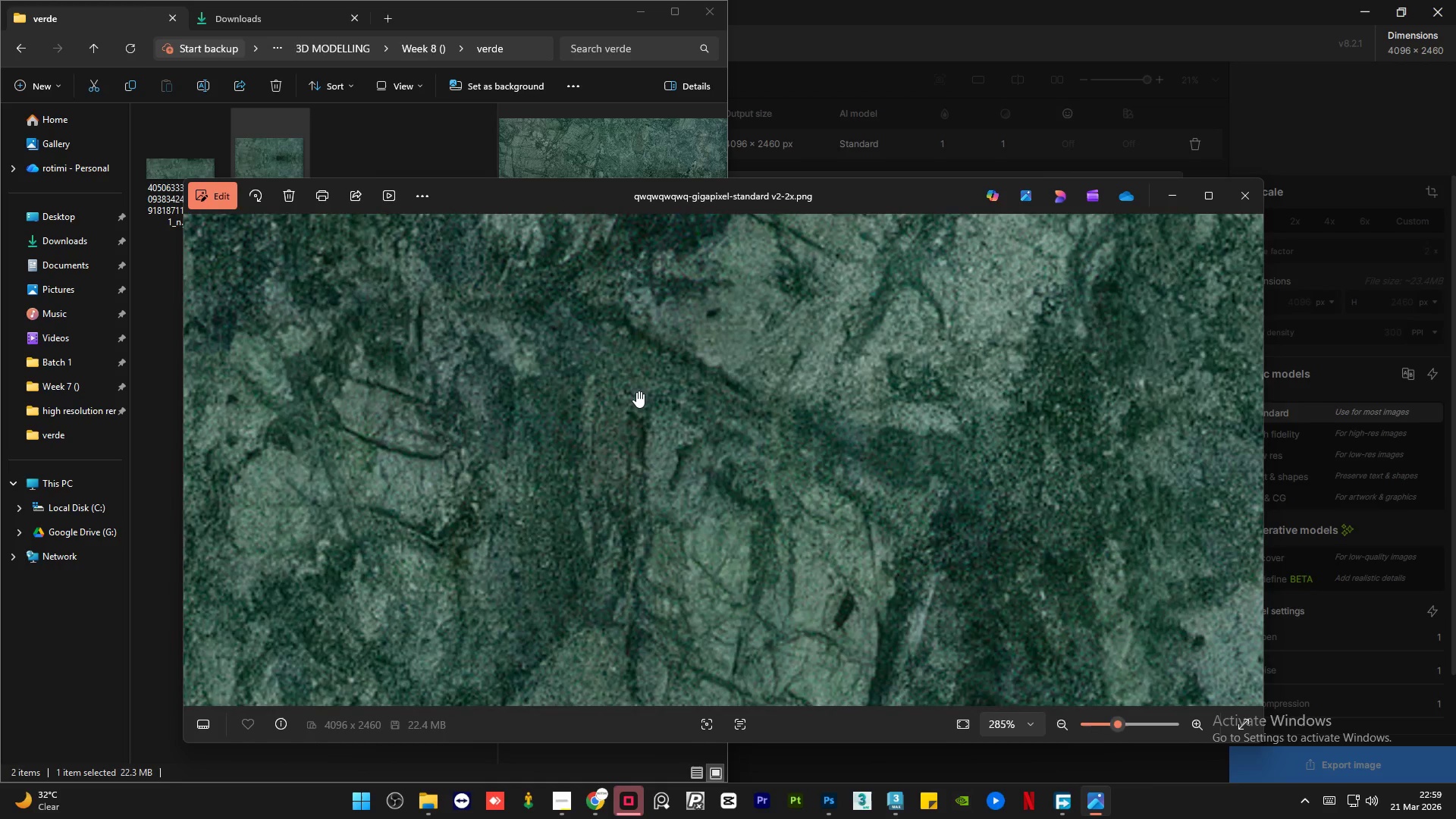 
scroll: coordinate [636, 391], scroll_direction: down, amount: 10.0
 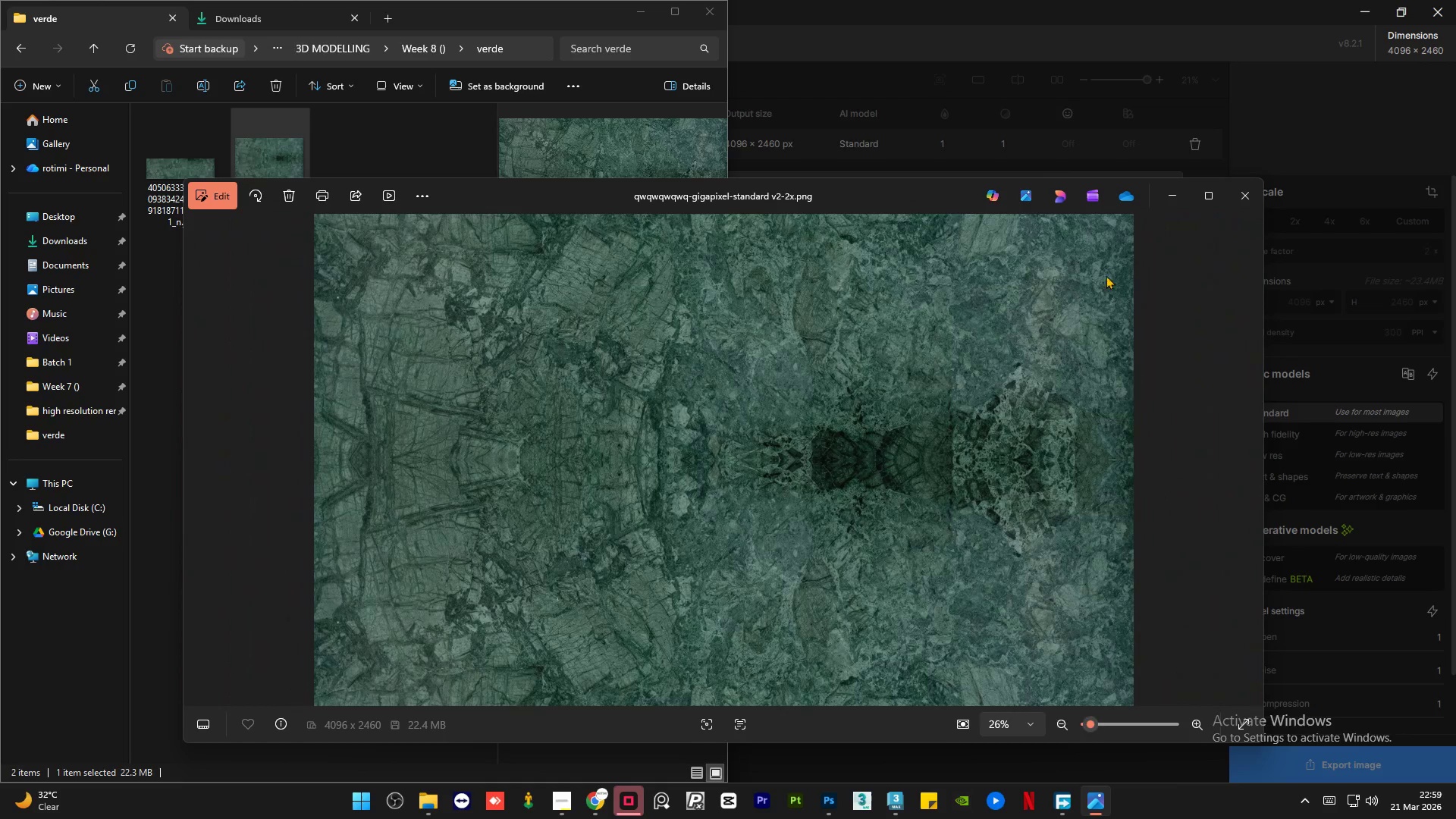 
left_click([1234, 199])
 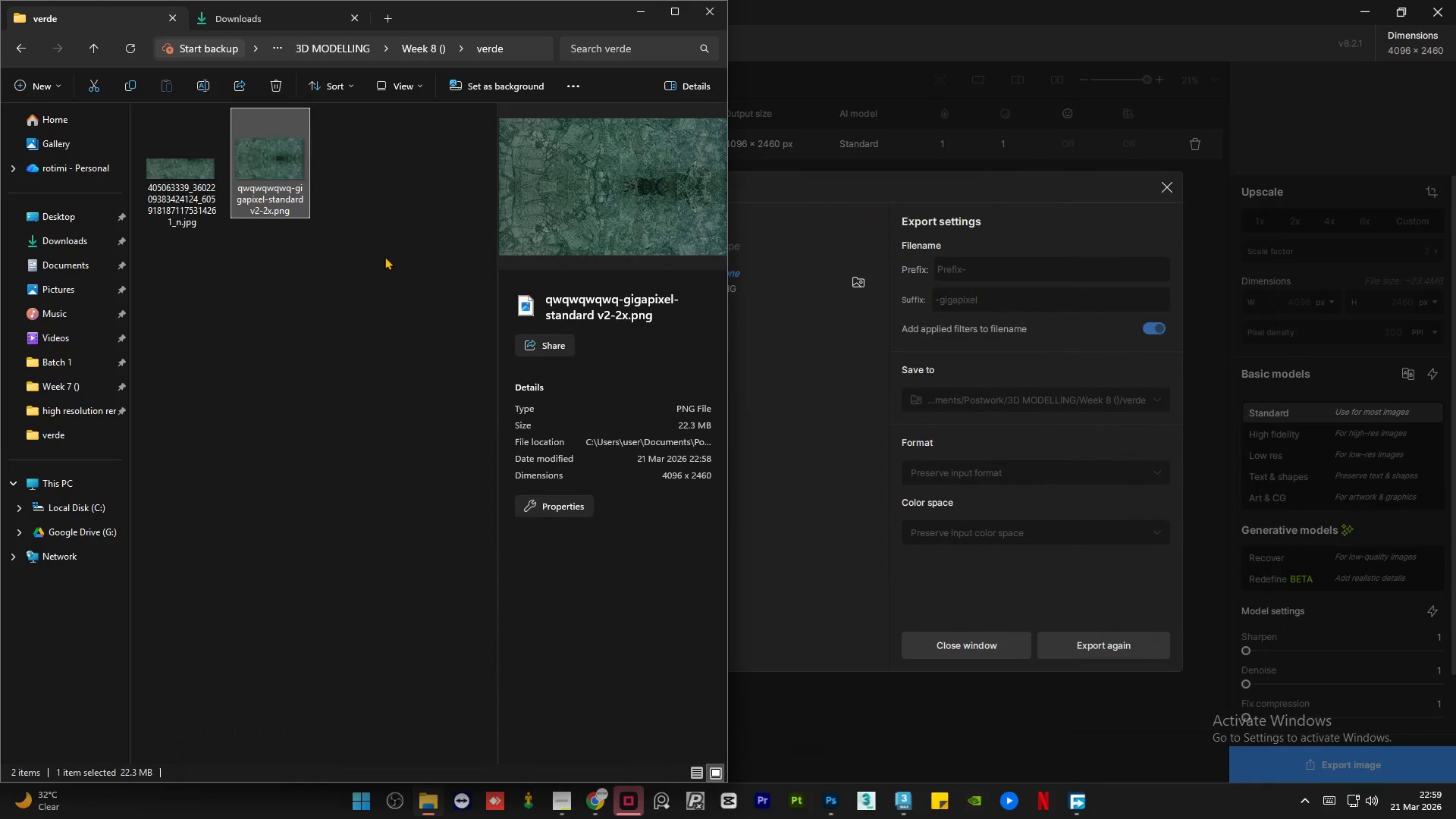 
left_click([381, 259])
 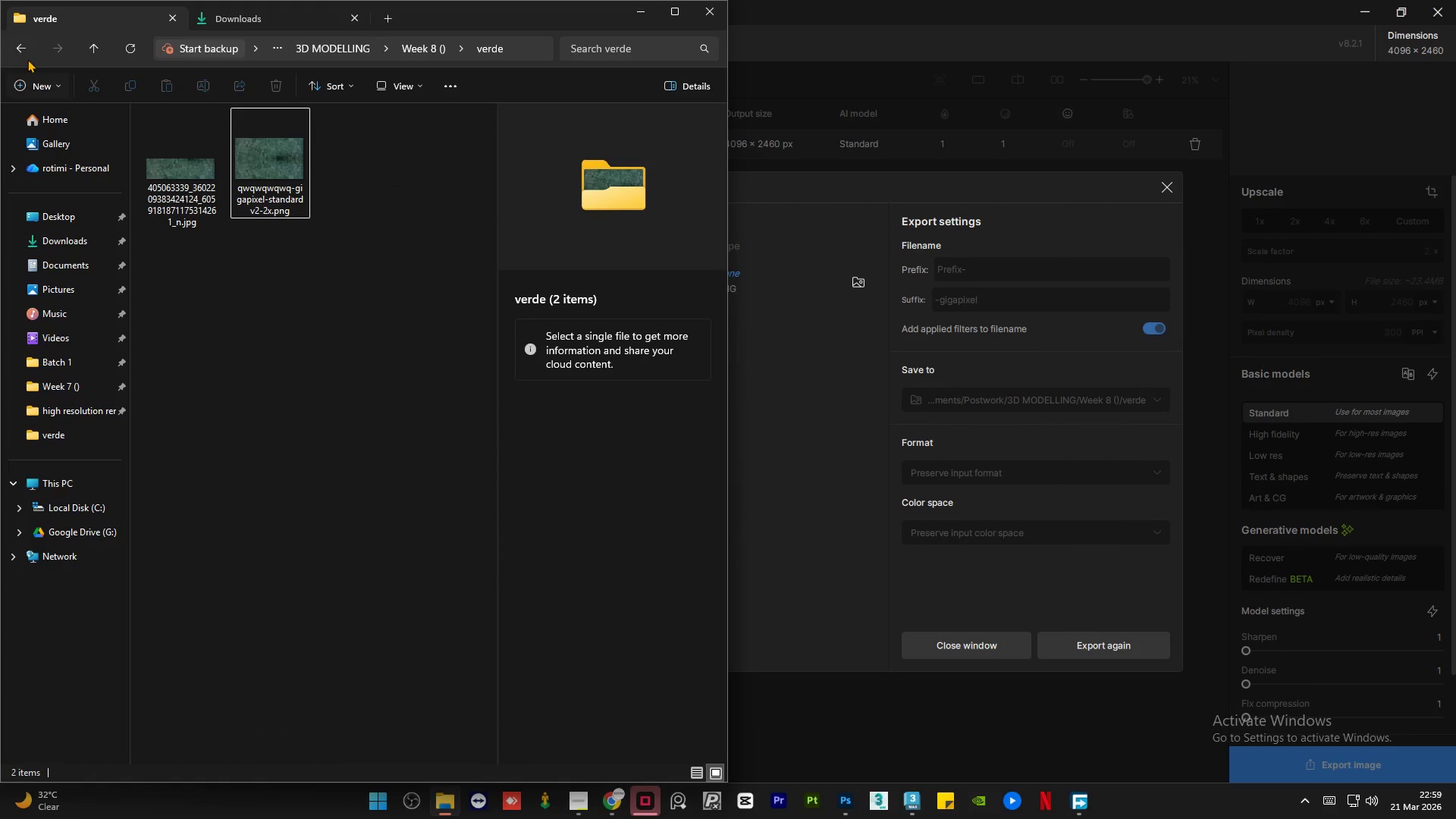 
left_click([23, 52])
 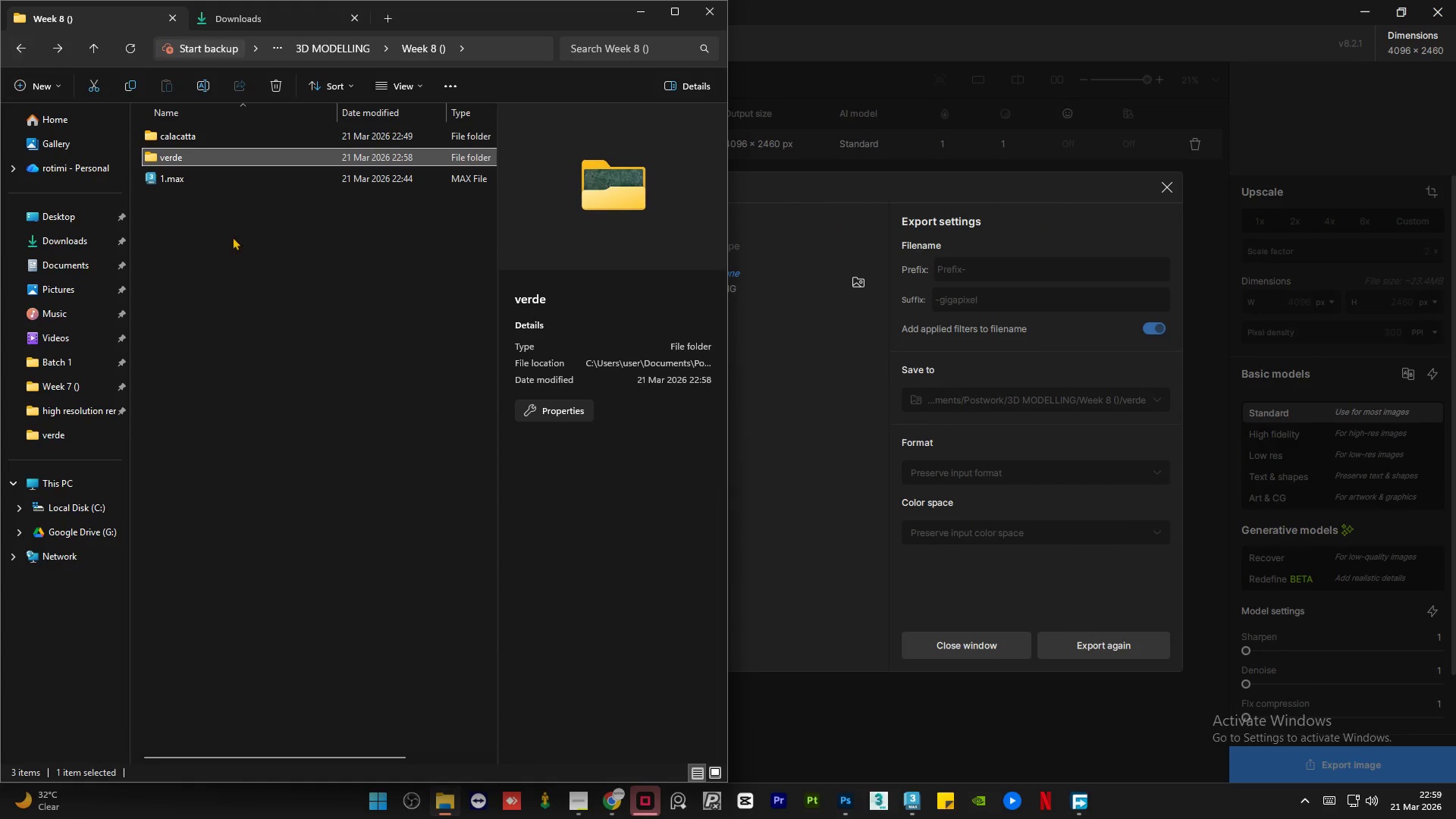 
left_click([237, 242])
 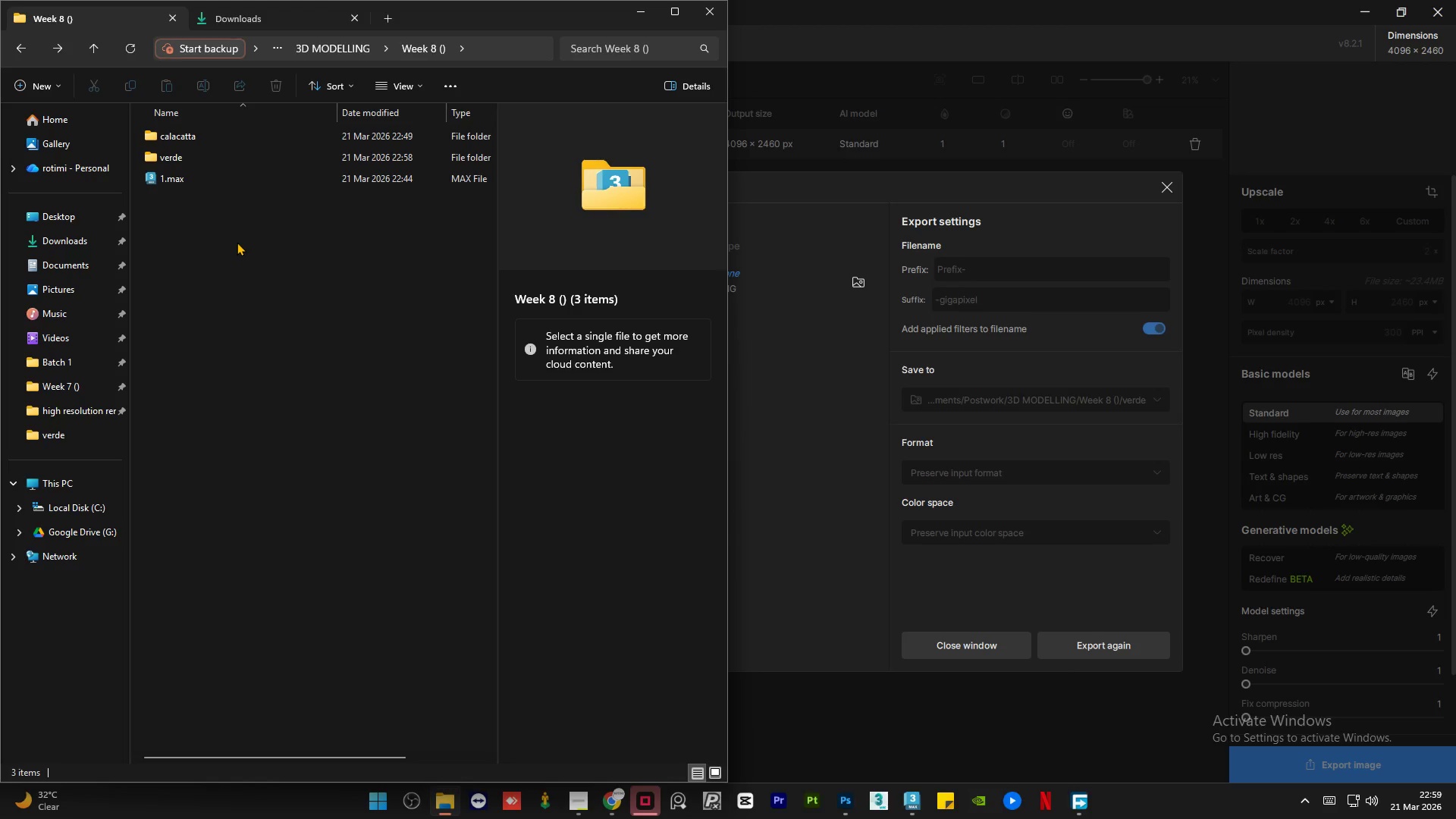 
wait(7.12)
 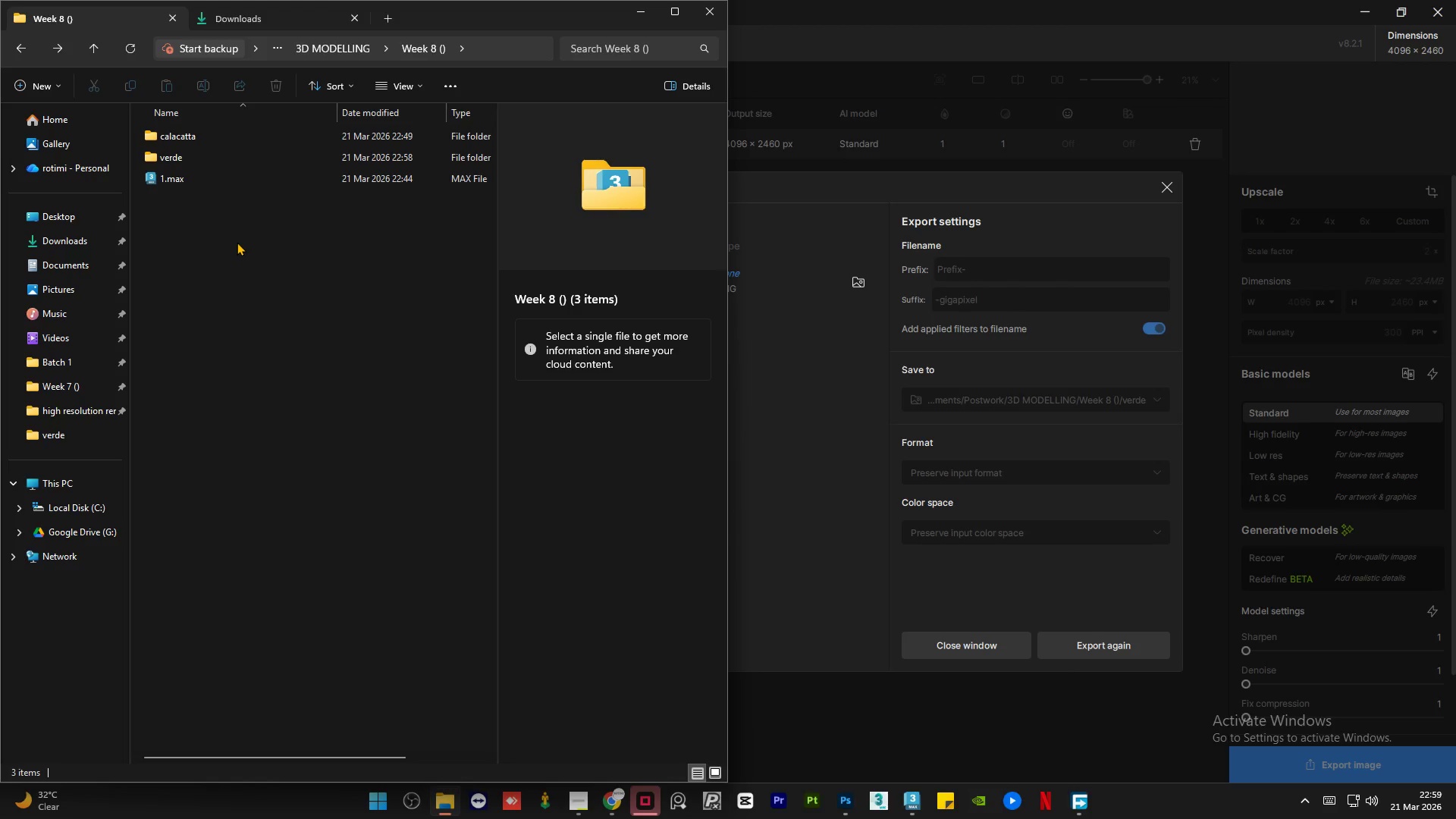 
left_click([237, 242])
 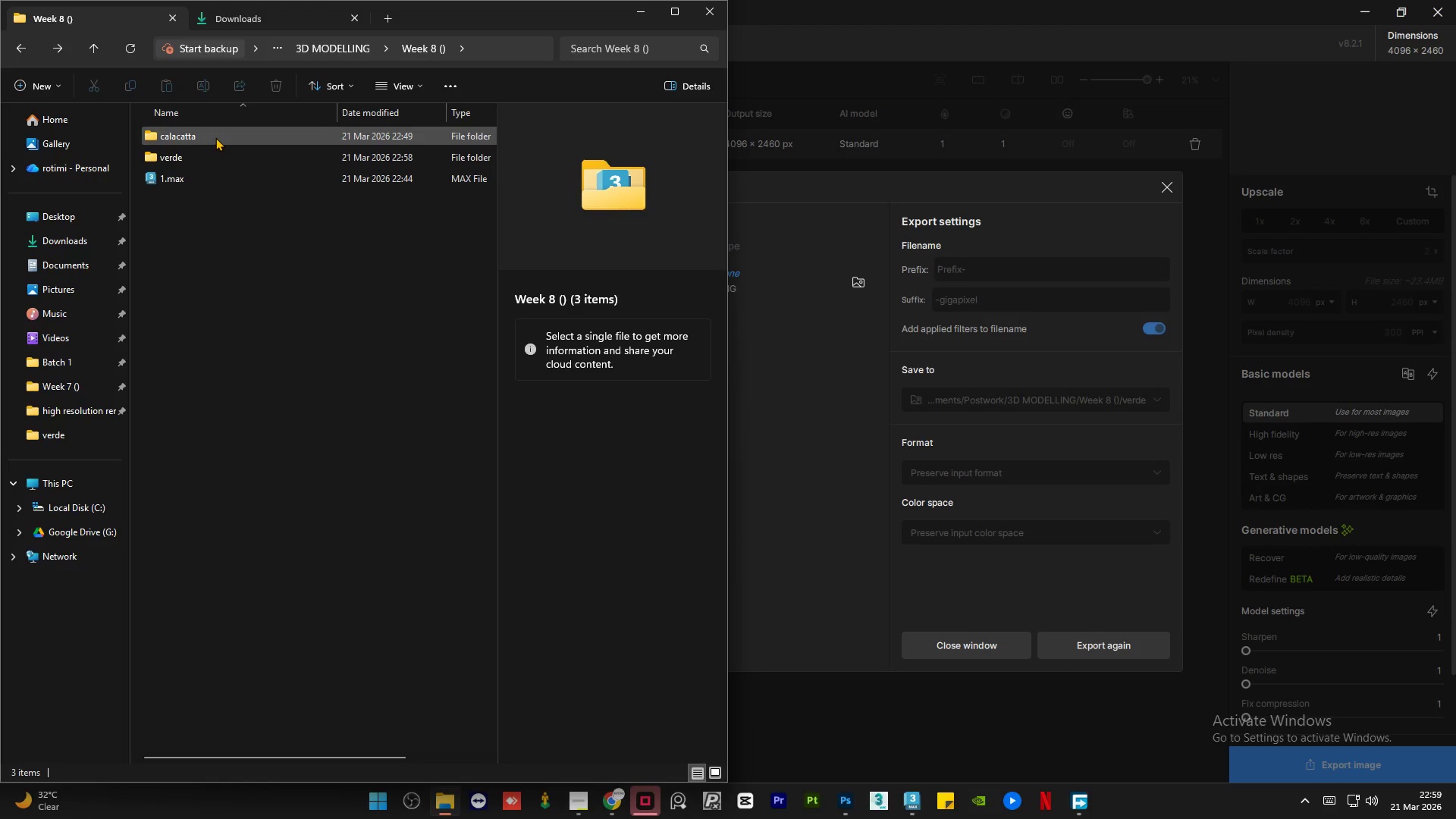 
double_click([215, 137])
 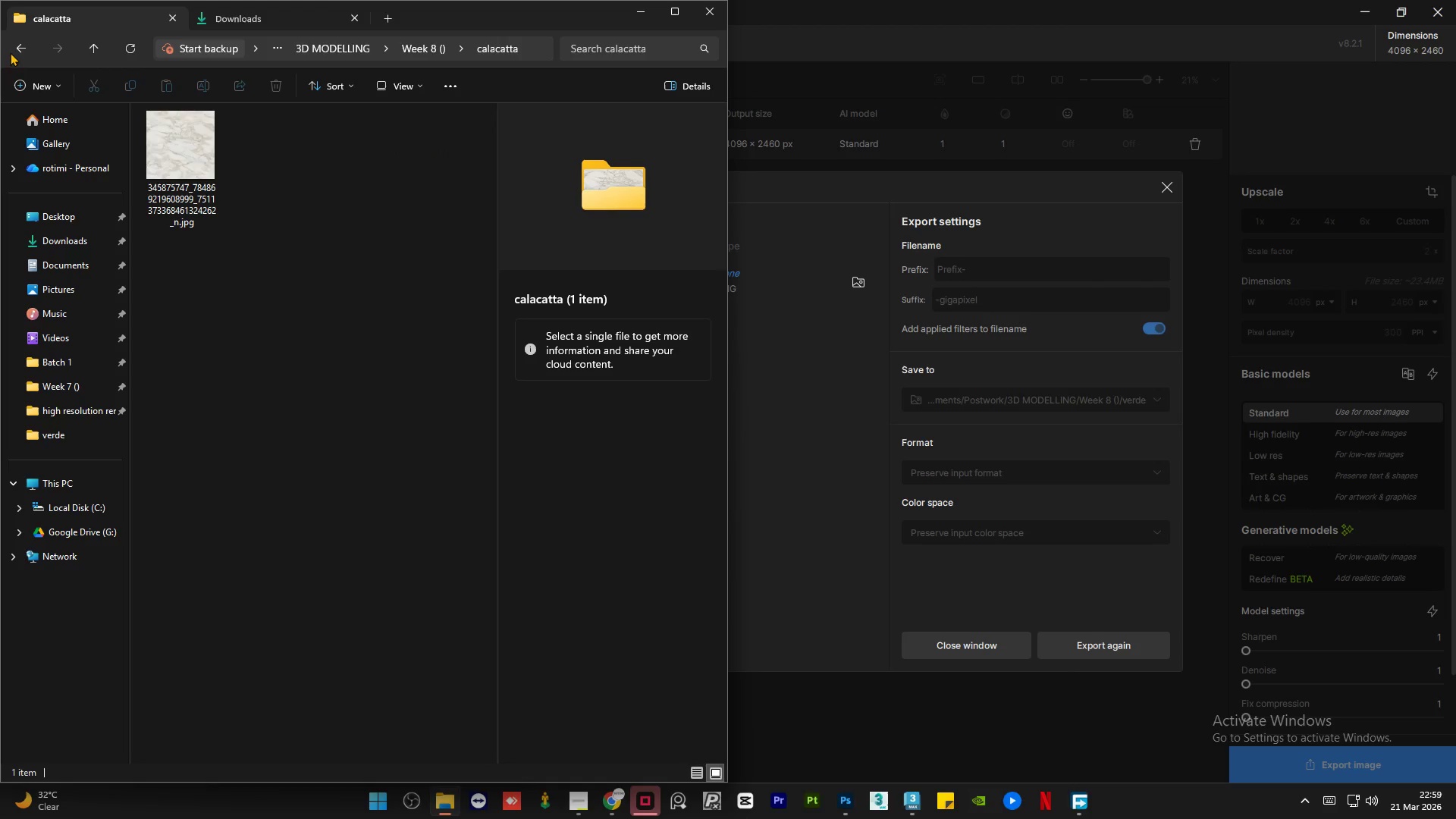 
left_click([16, 45])
 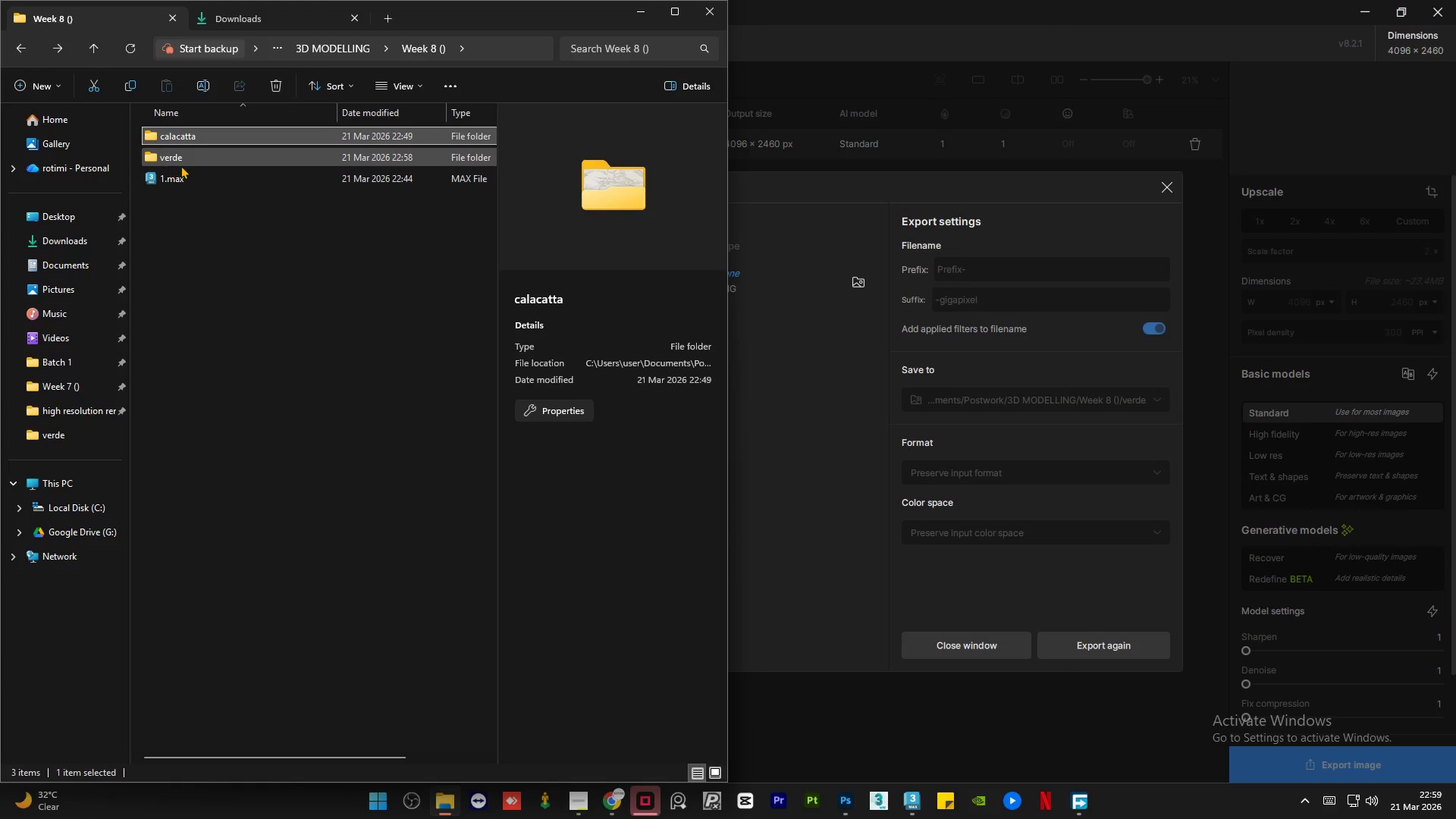 
double_click([180, 165])
 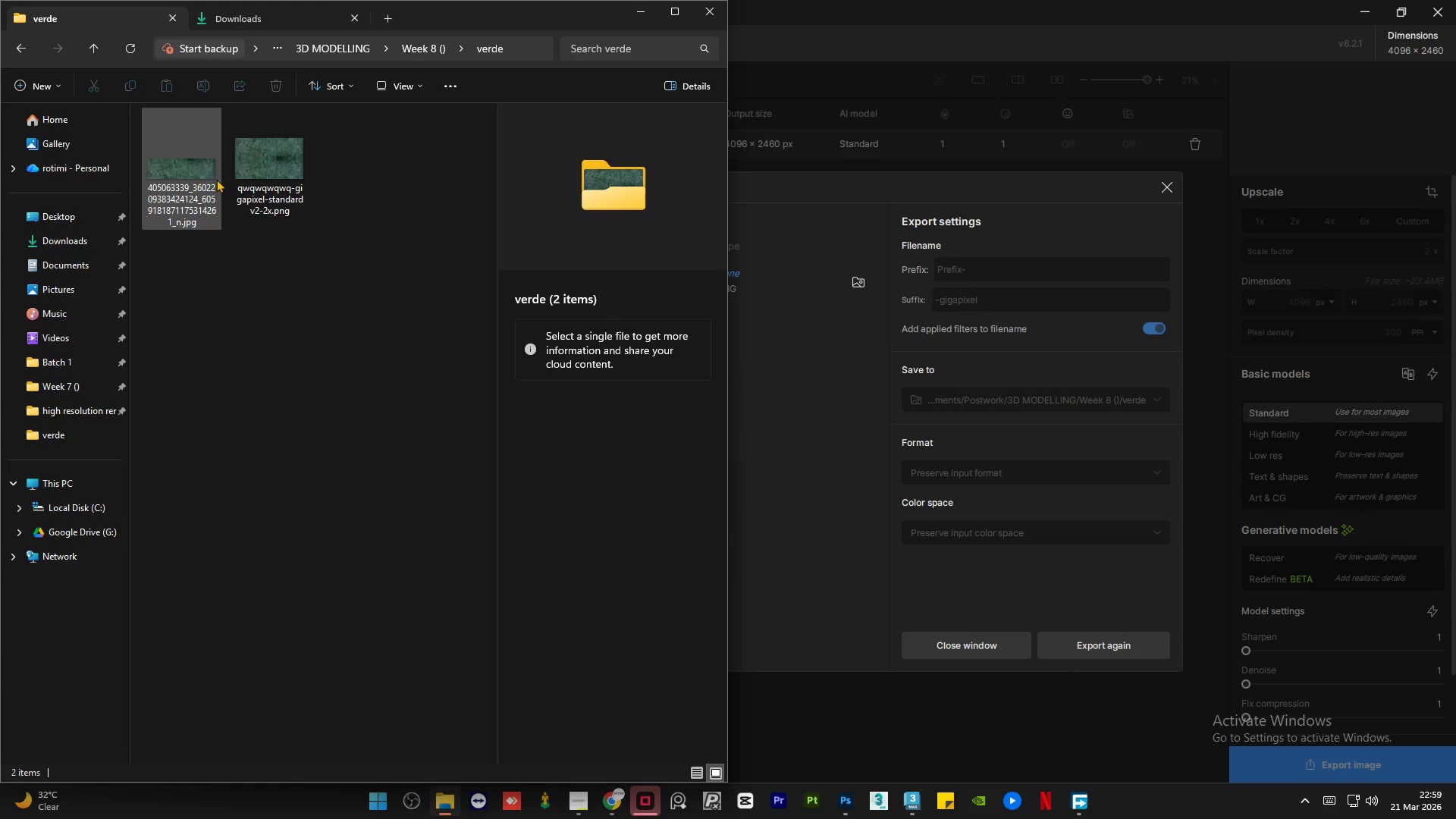 
left_click([262, 168])
 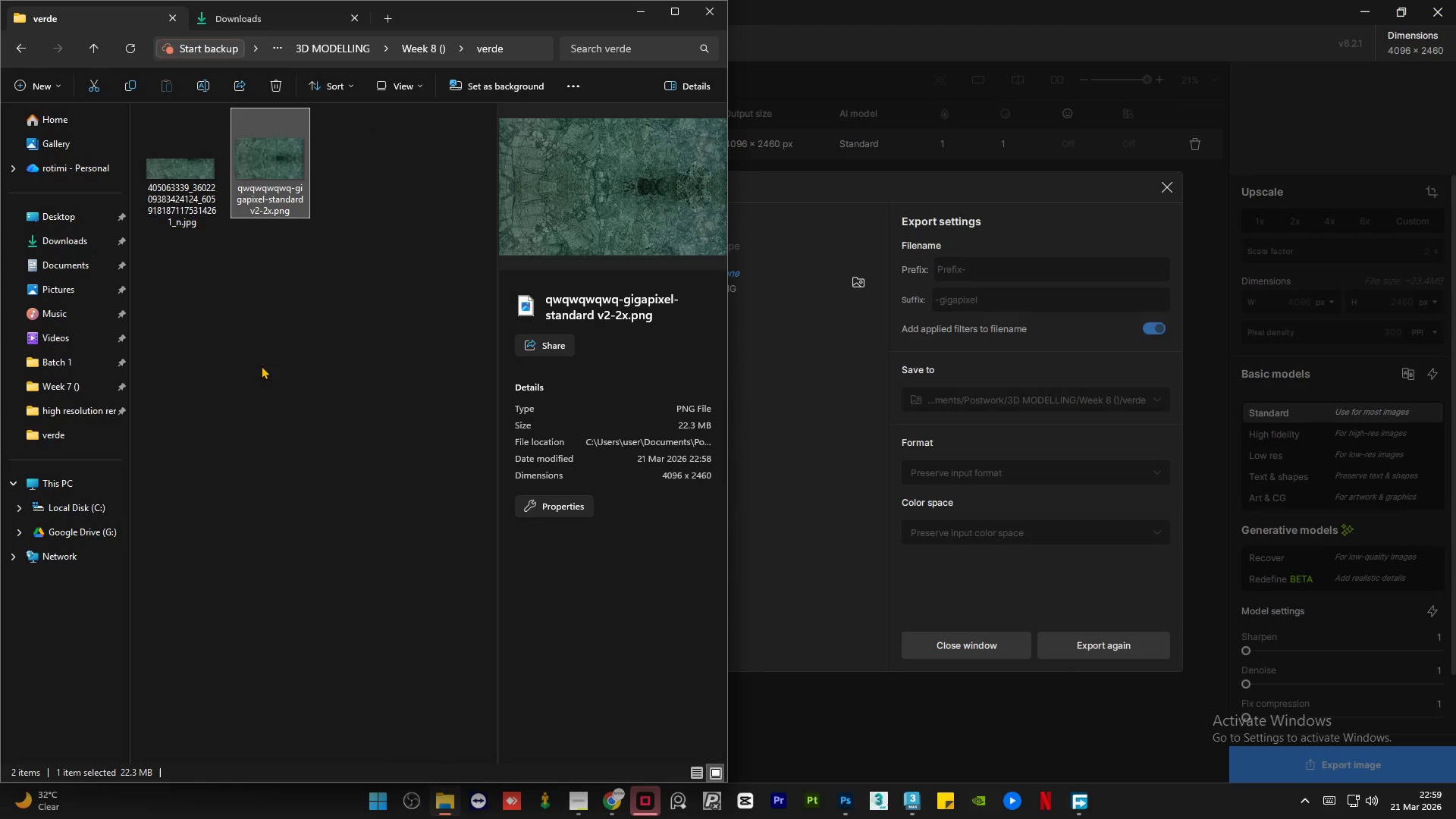 
left_click([262, 372])
 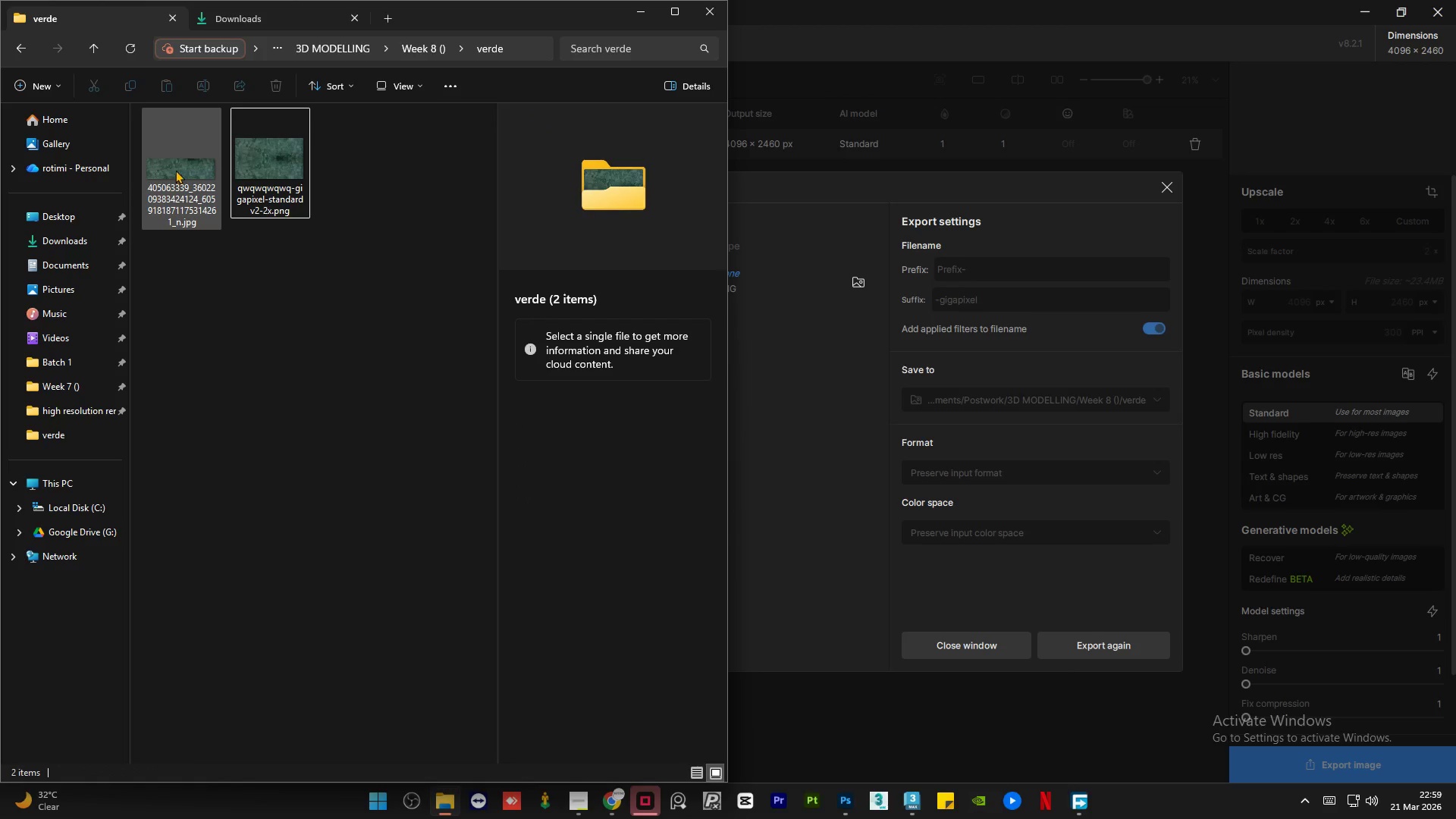 
left_click([180, 161])
 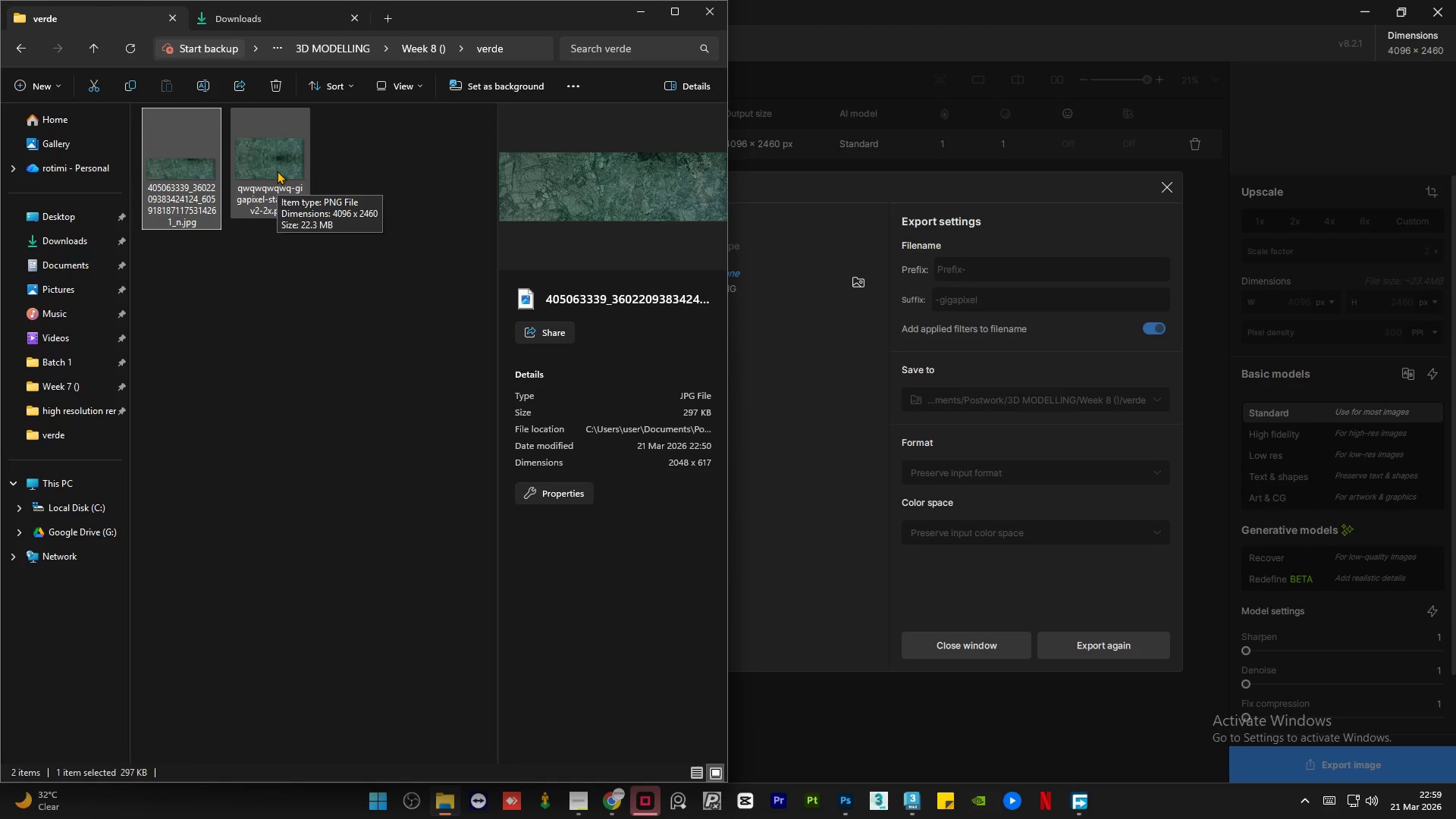 
wait(21.61)
 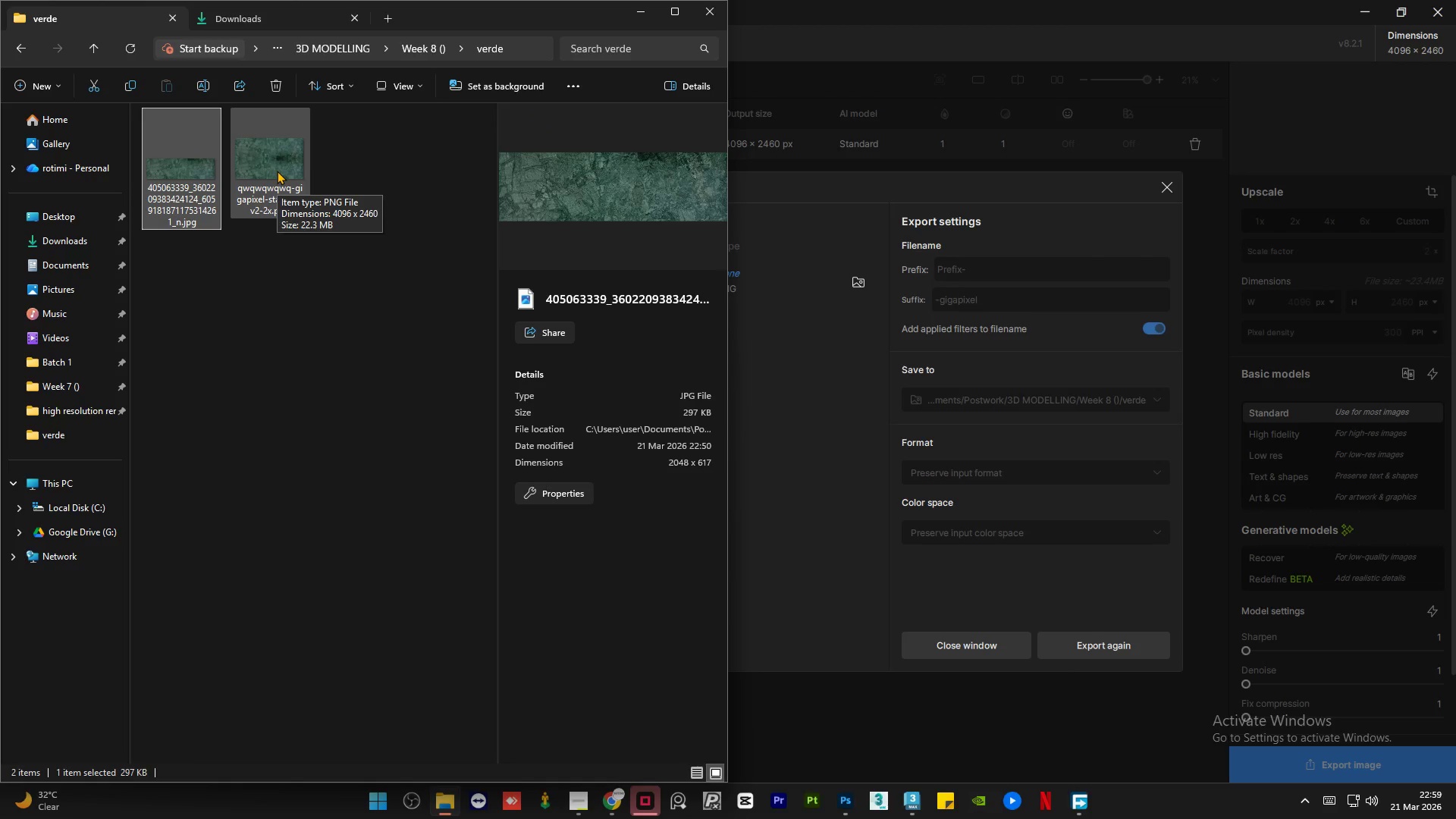 
left_click([277, 171])
 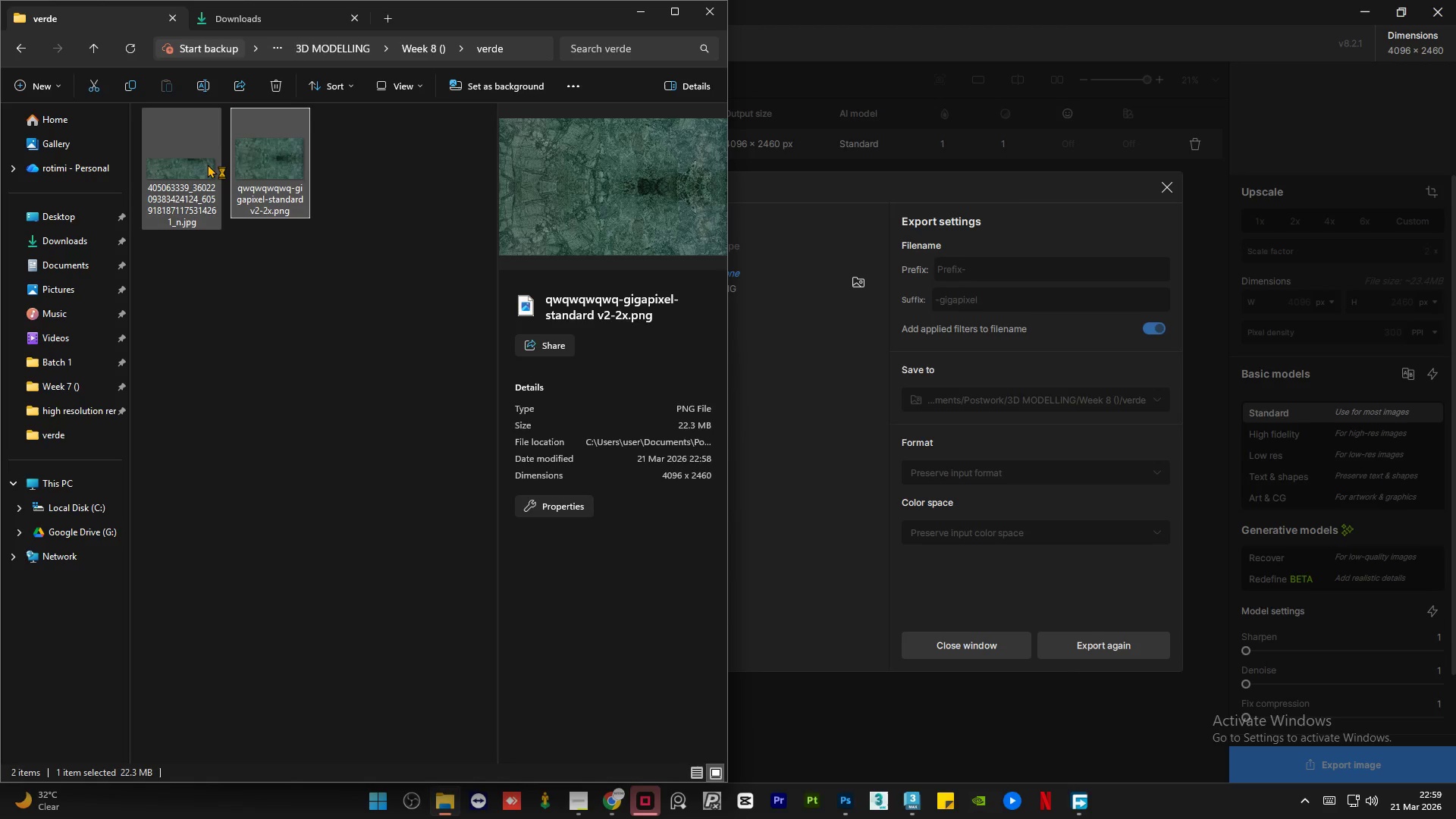 
left_click([207, 165])
 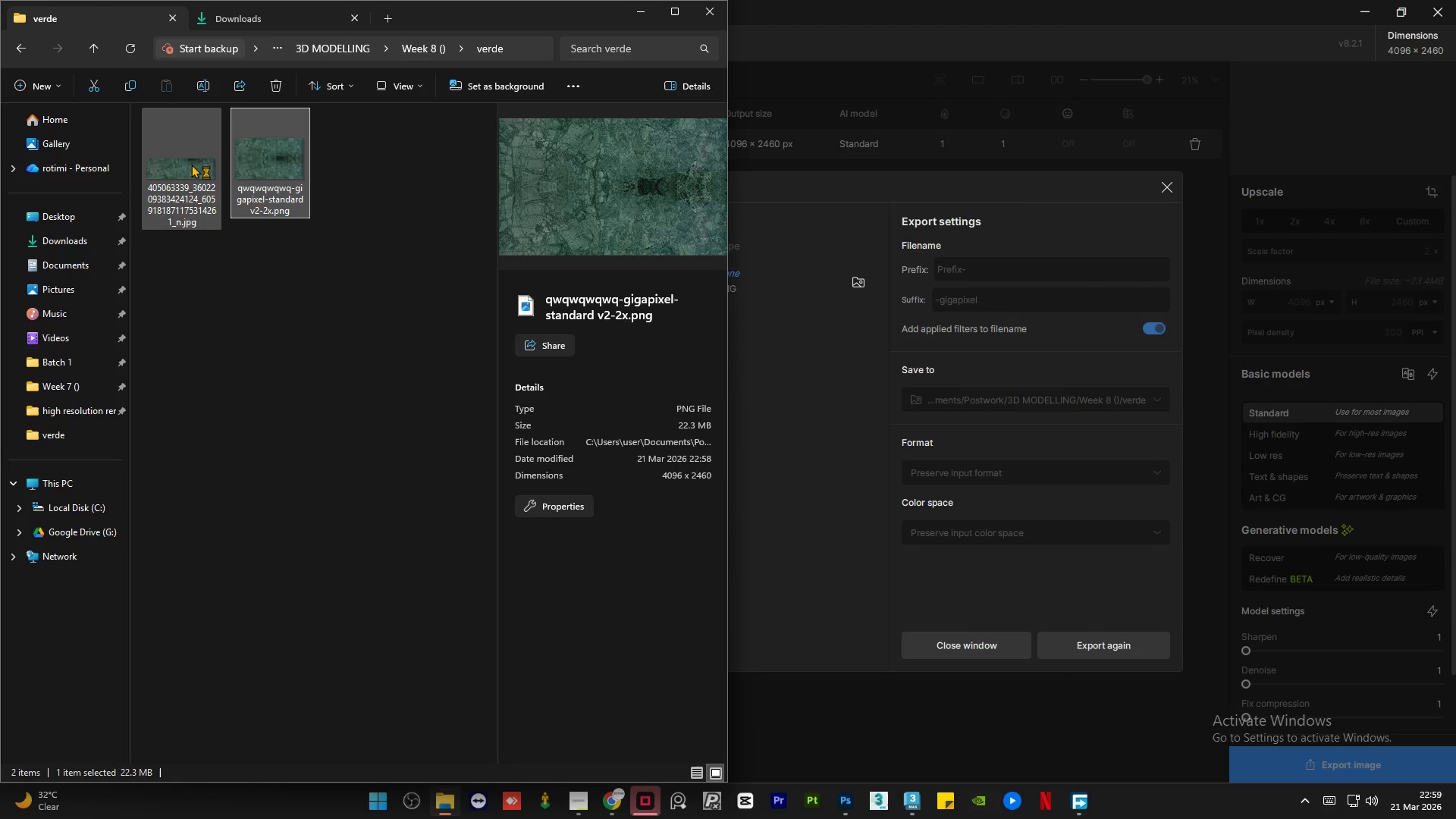 
left_click([281, 328])
 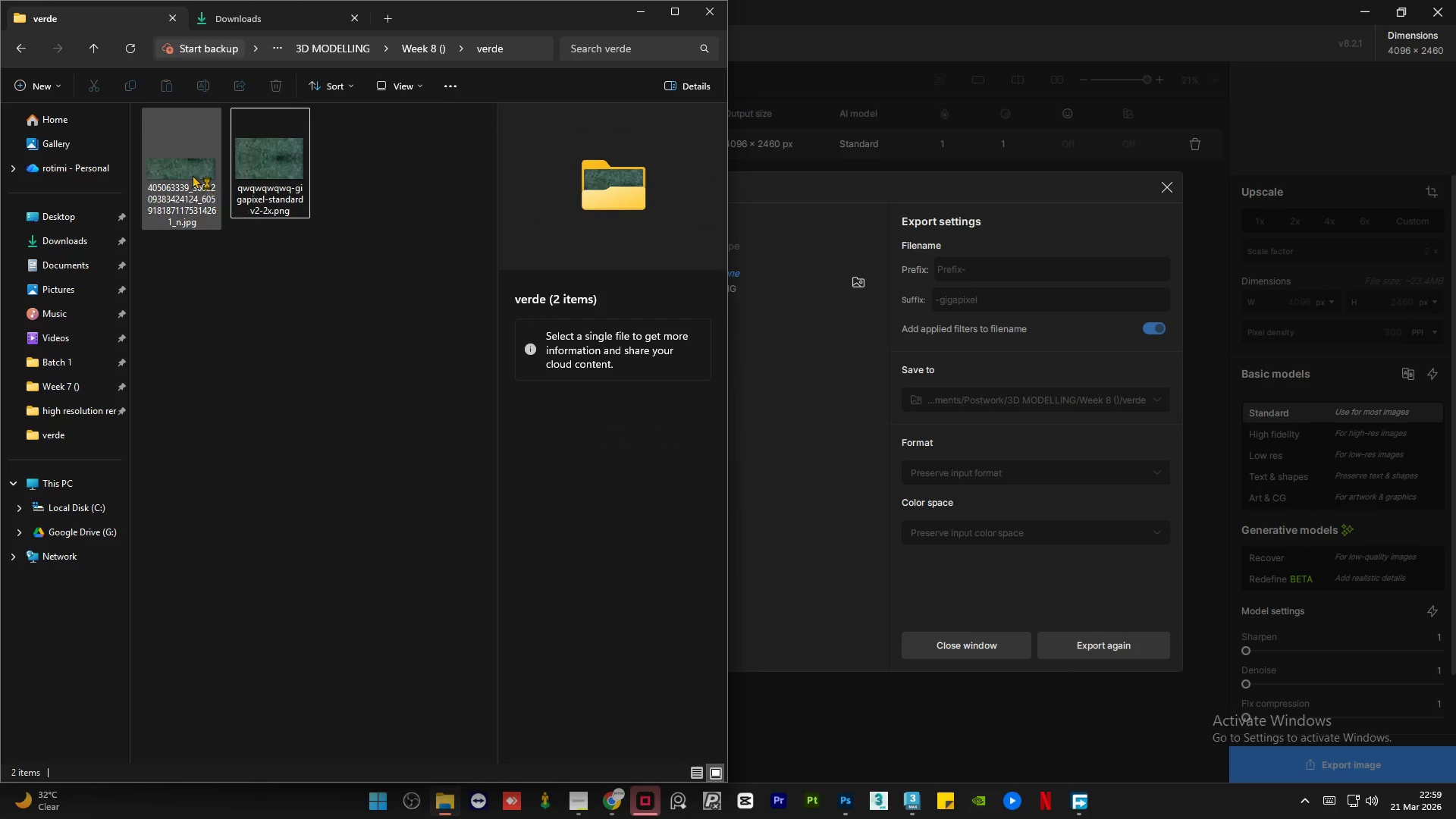 
left_click([190, 173])
 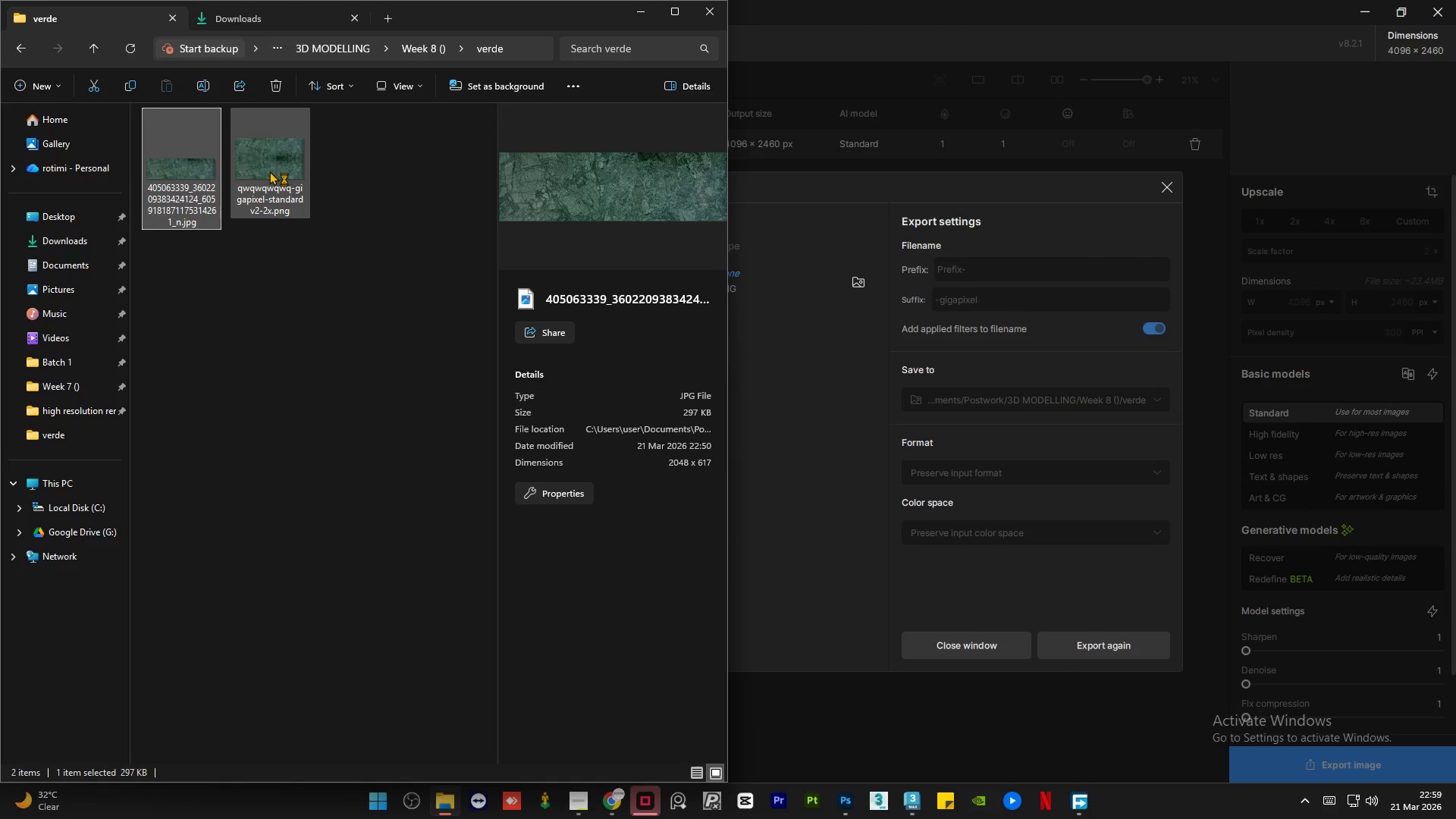 
left_click([269, 171])
 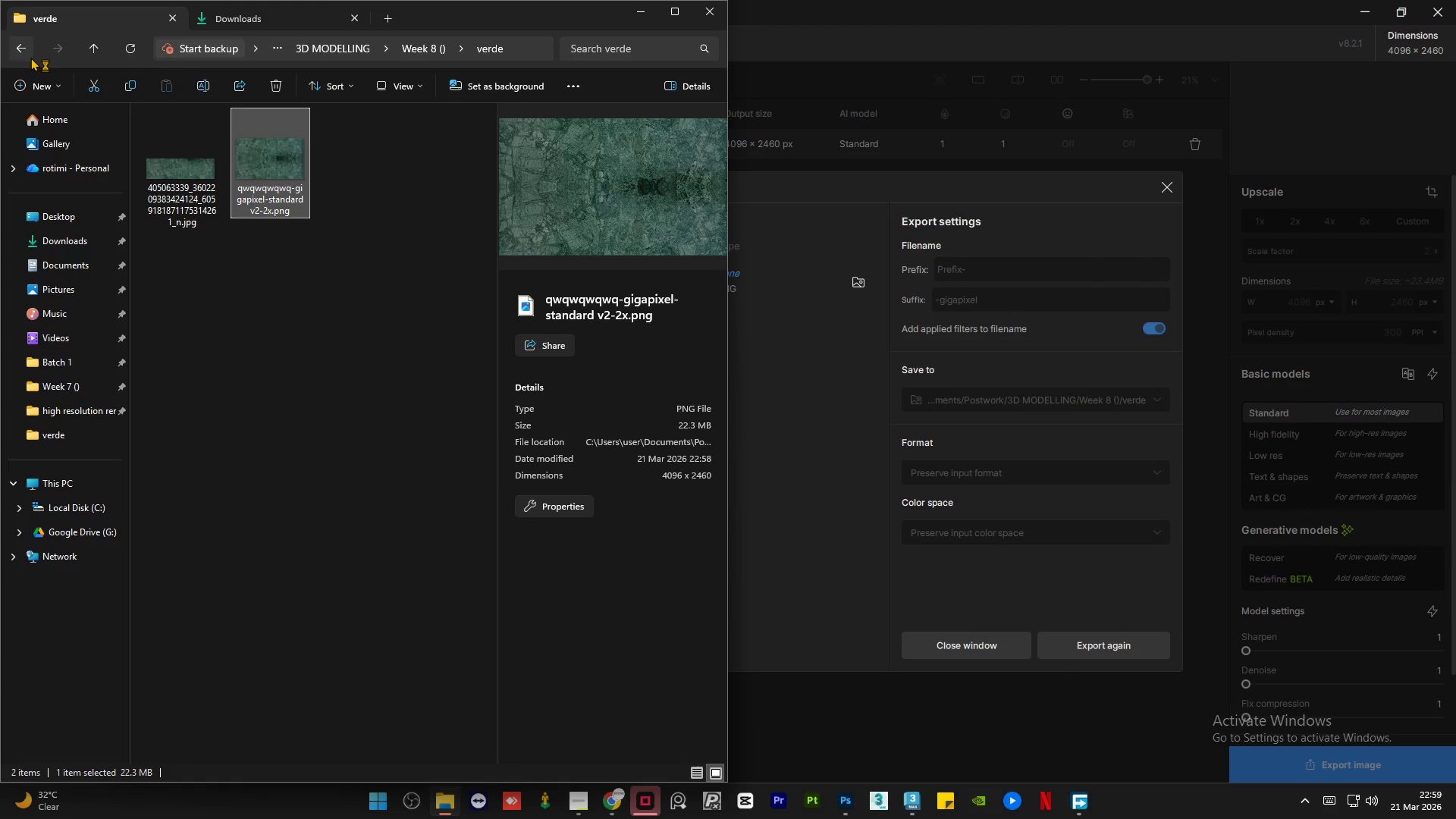 
left_click([30, 54])
 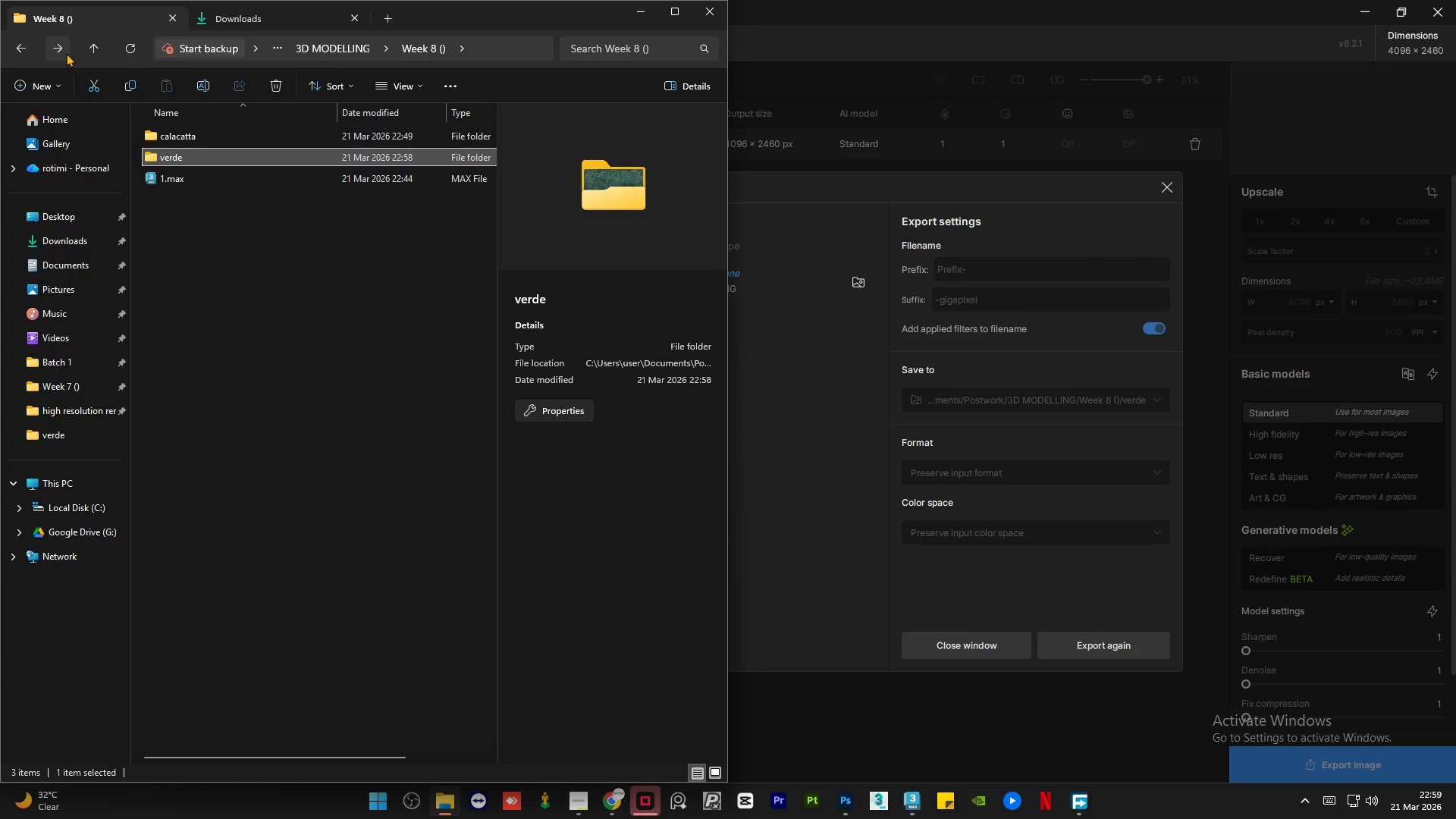 
left_click([66, 53])
 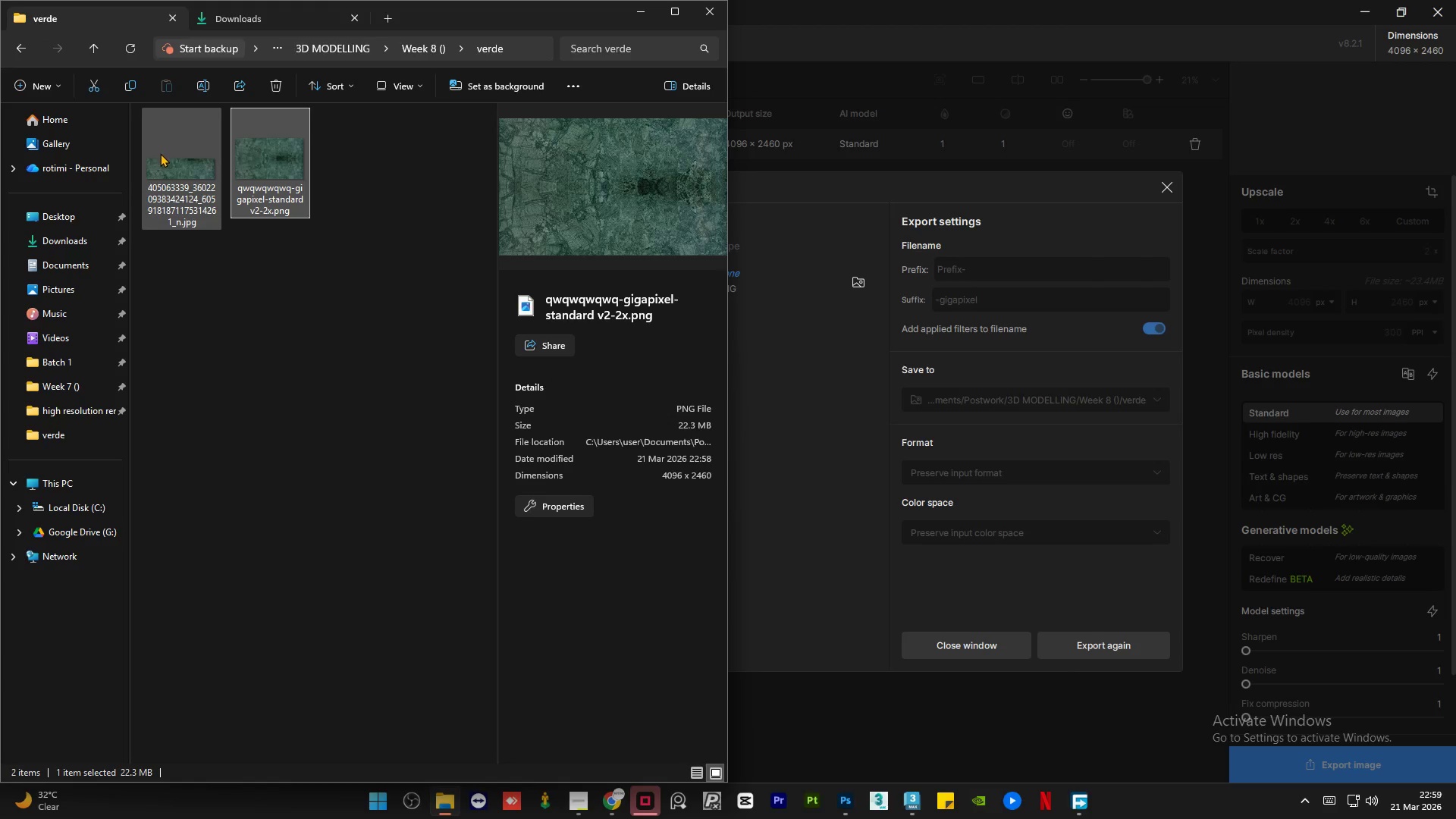 
left_click([166, 168])
 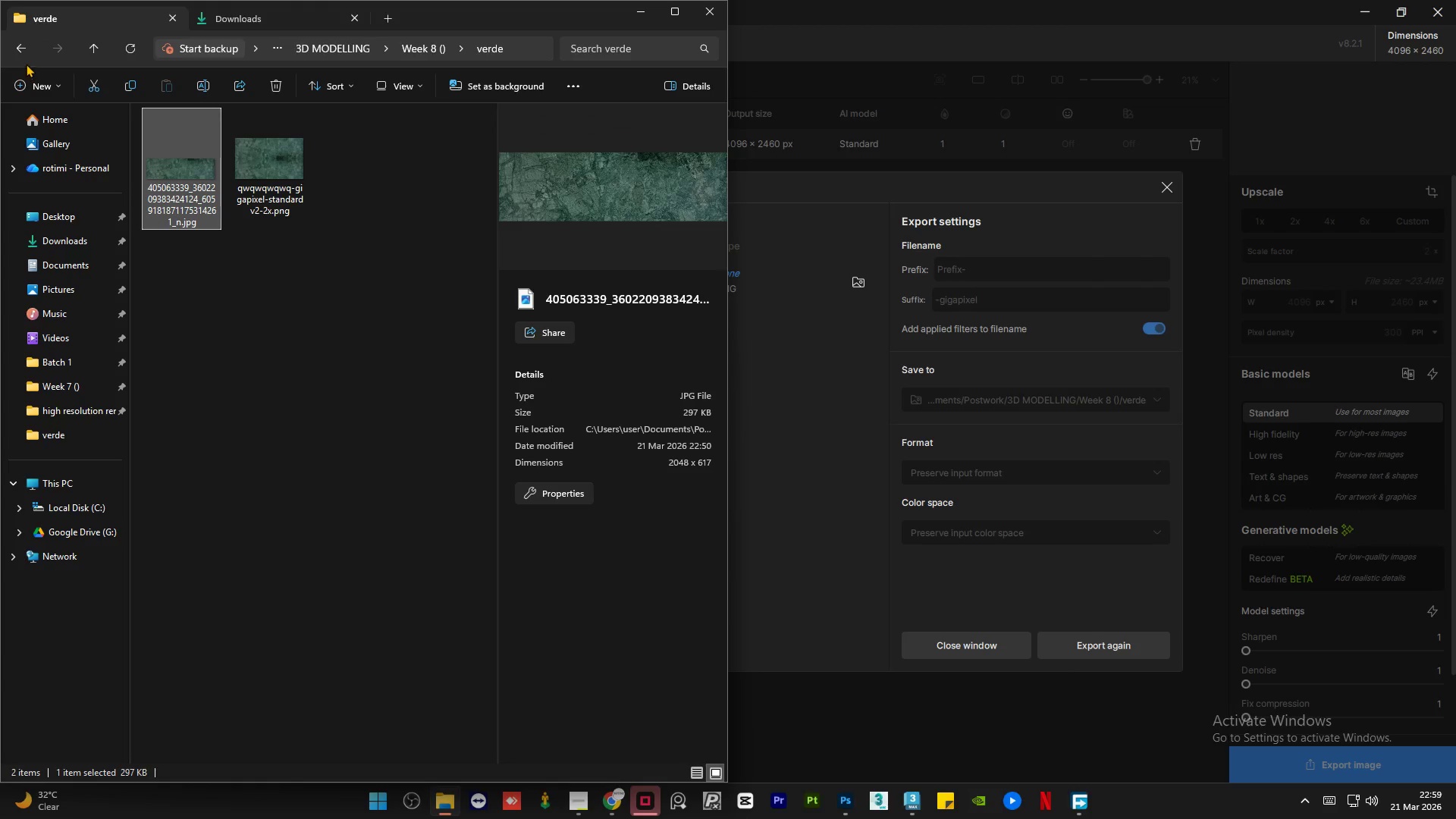 
left_click([24, 56])
 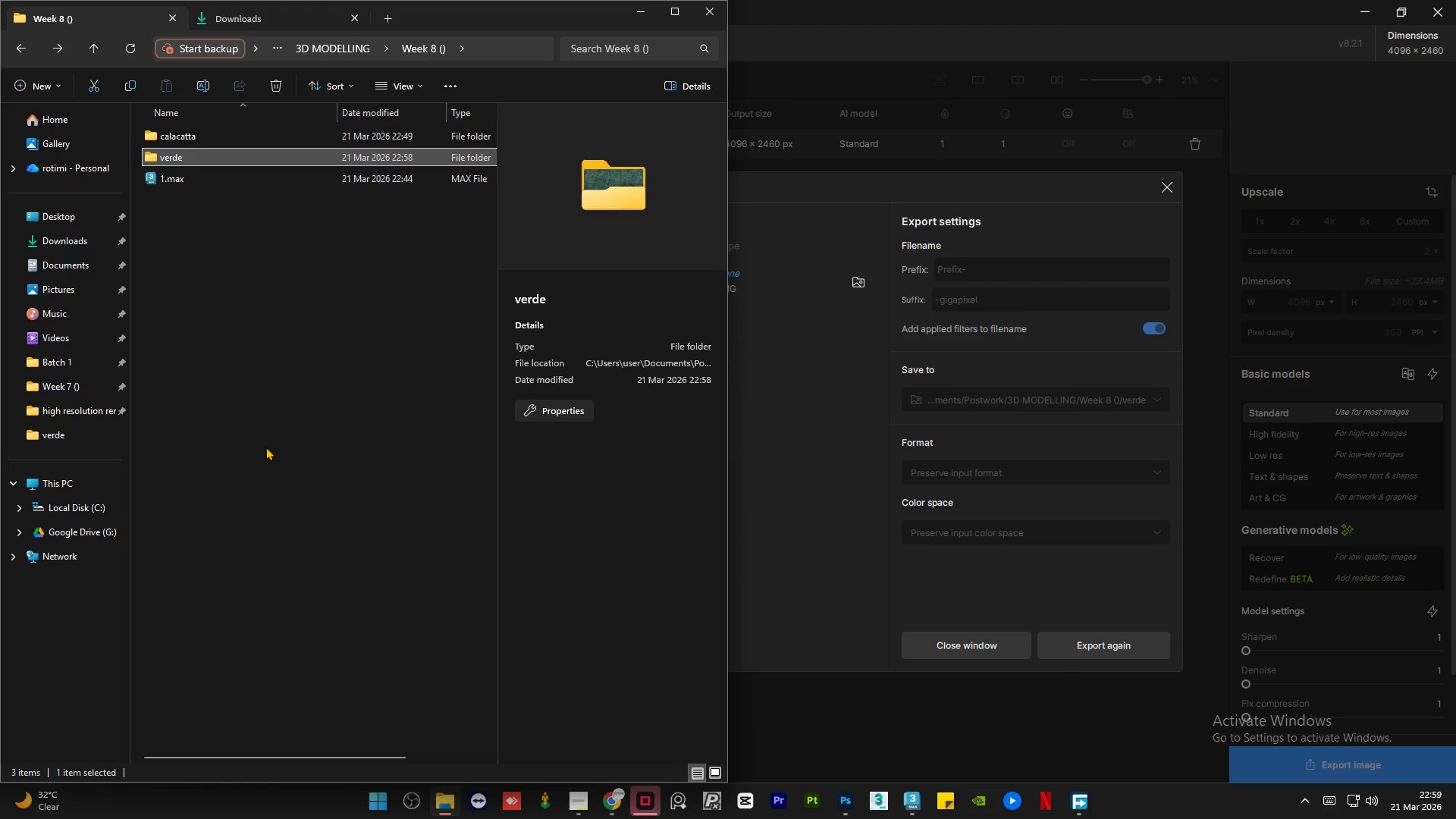 
left_click([255, 403])
 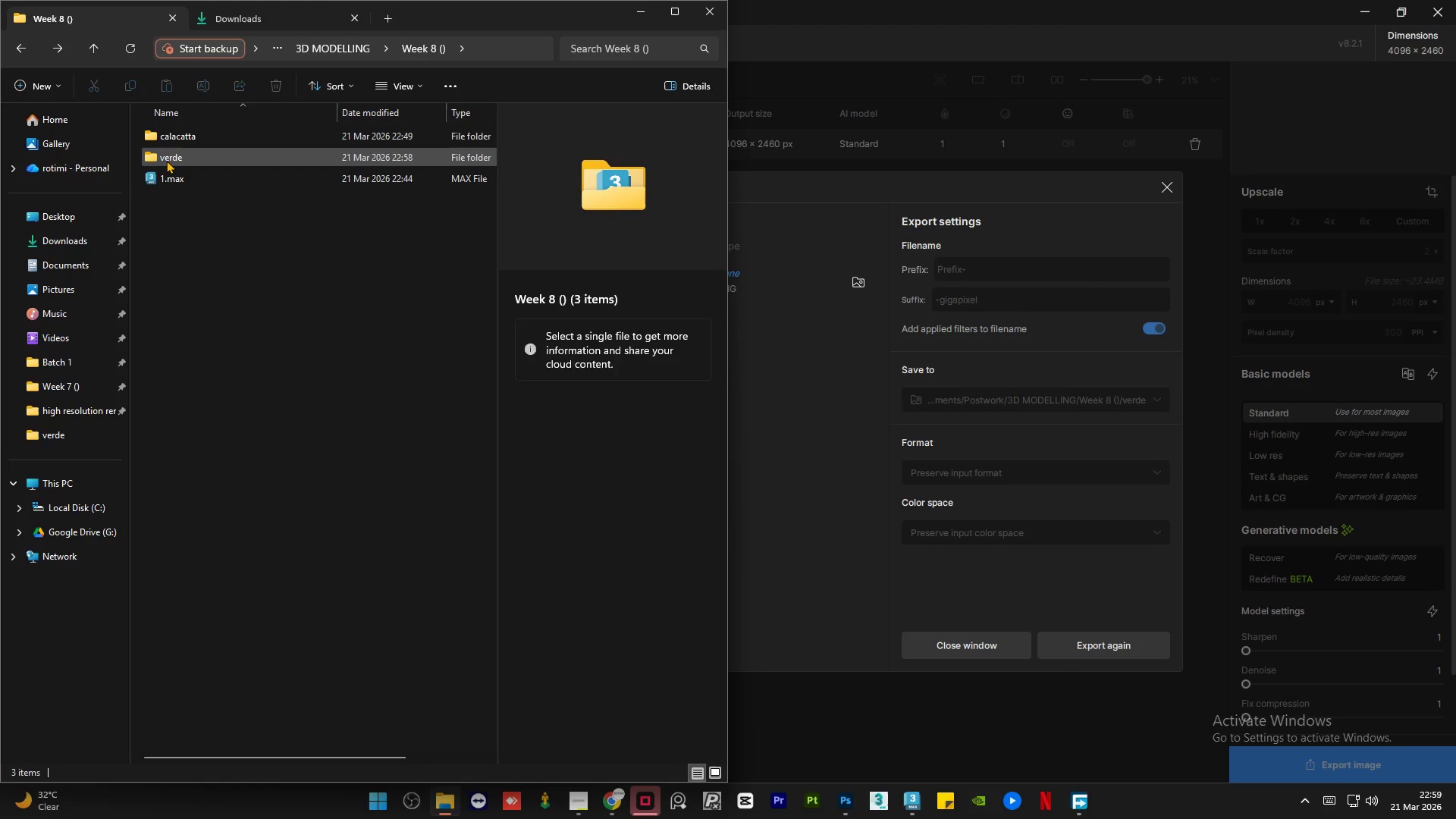 
double_click([167, 160])
 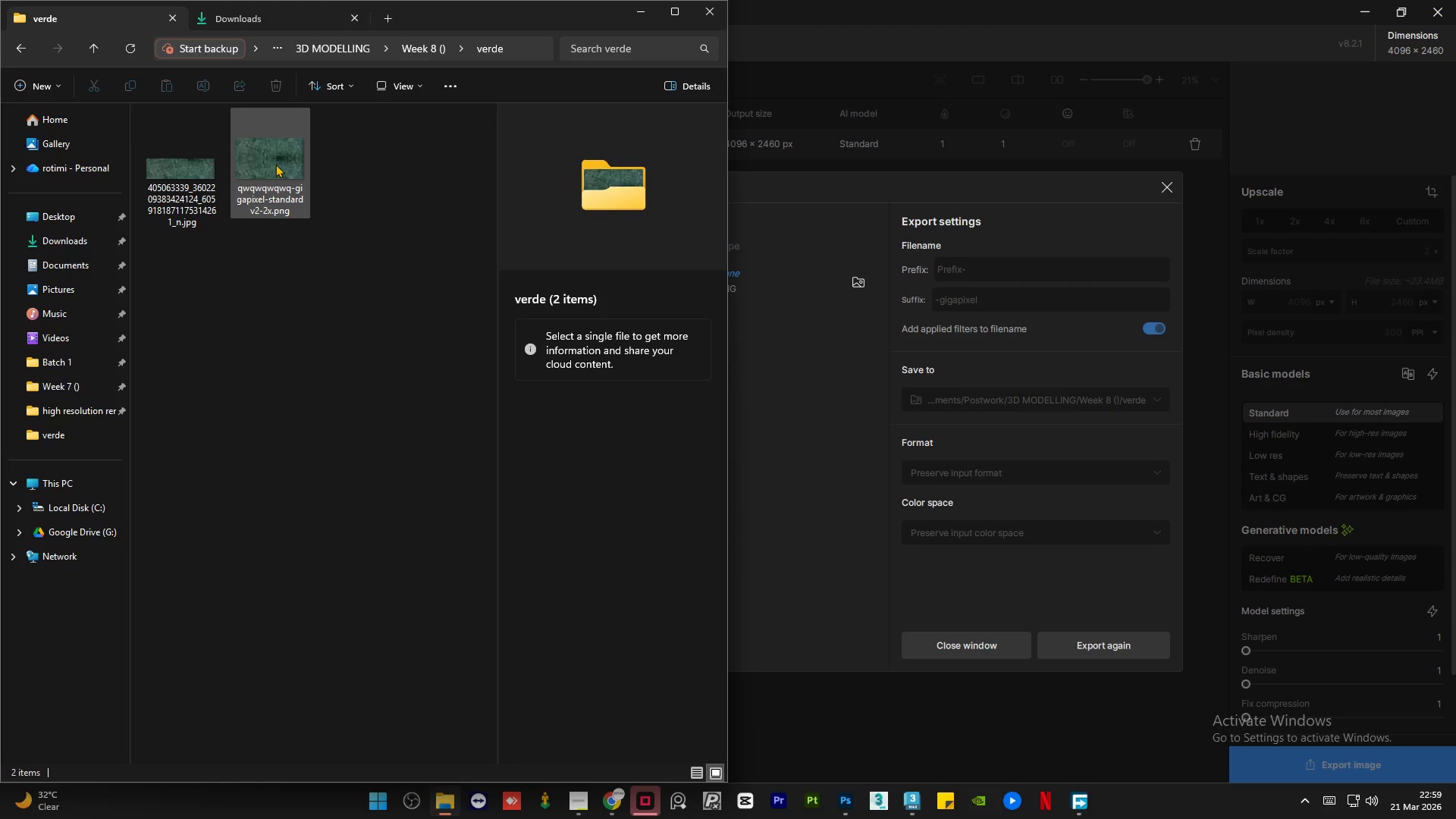 
left_click([287, 165])
 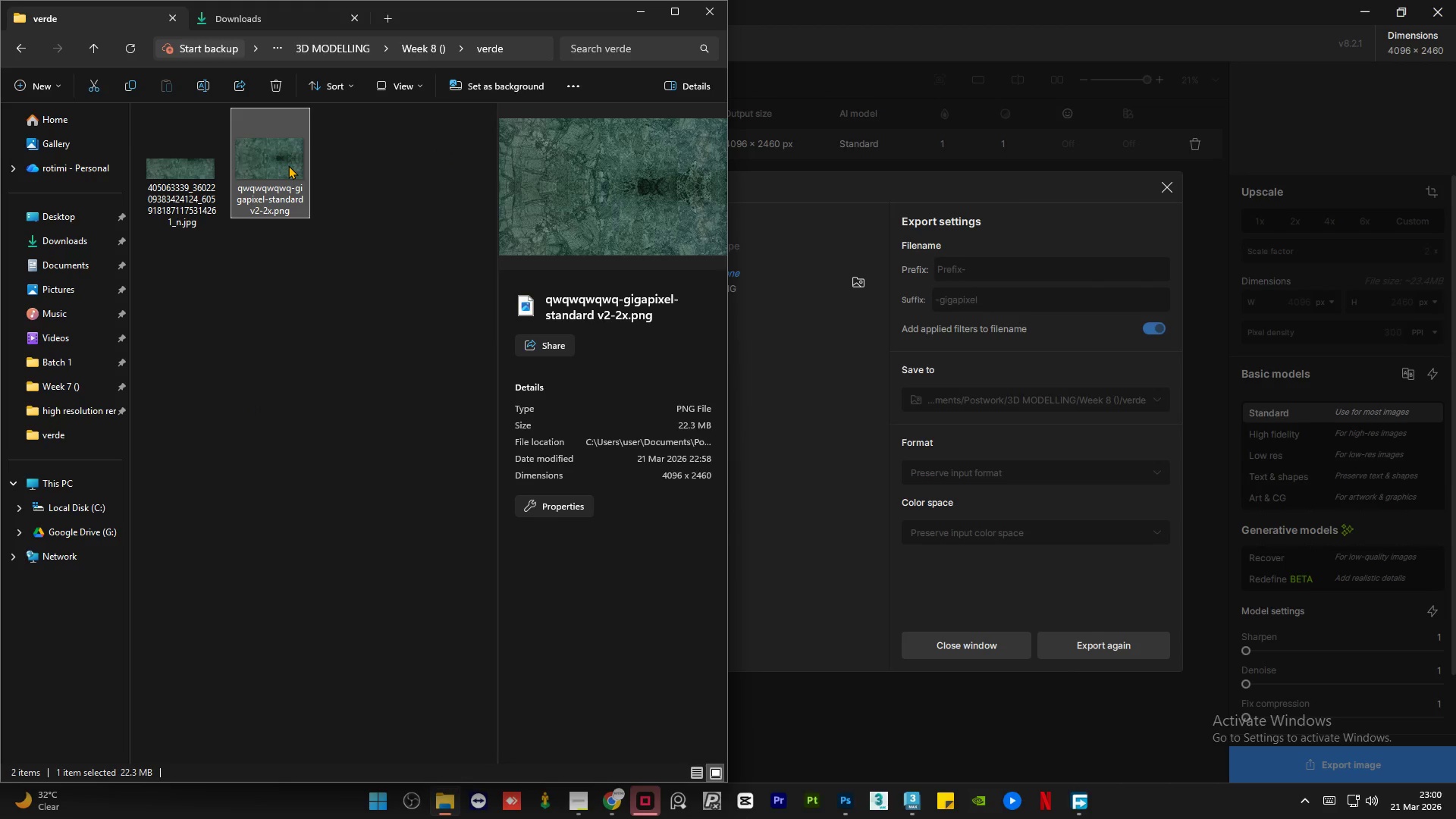 
wait(49.02)
 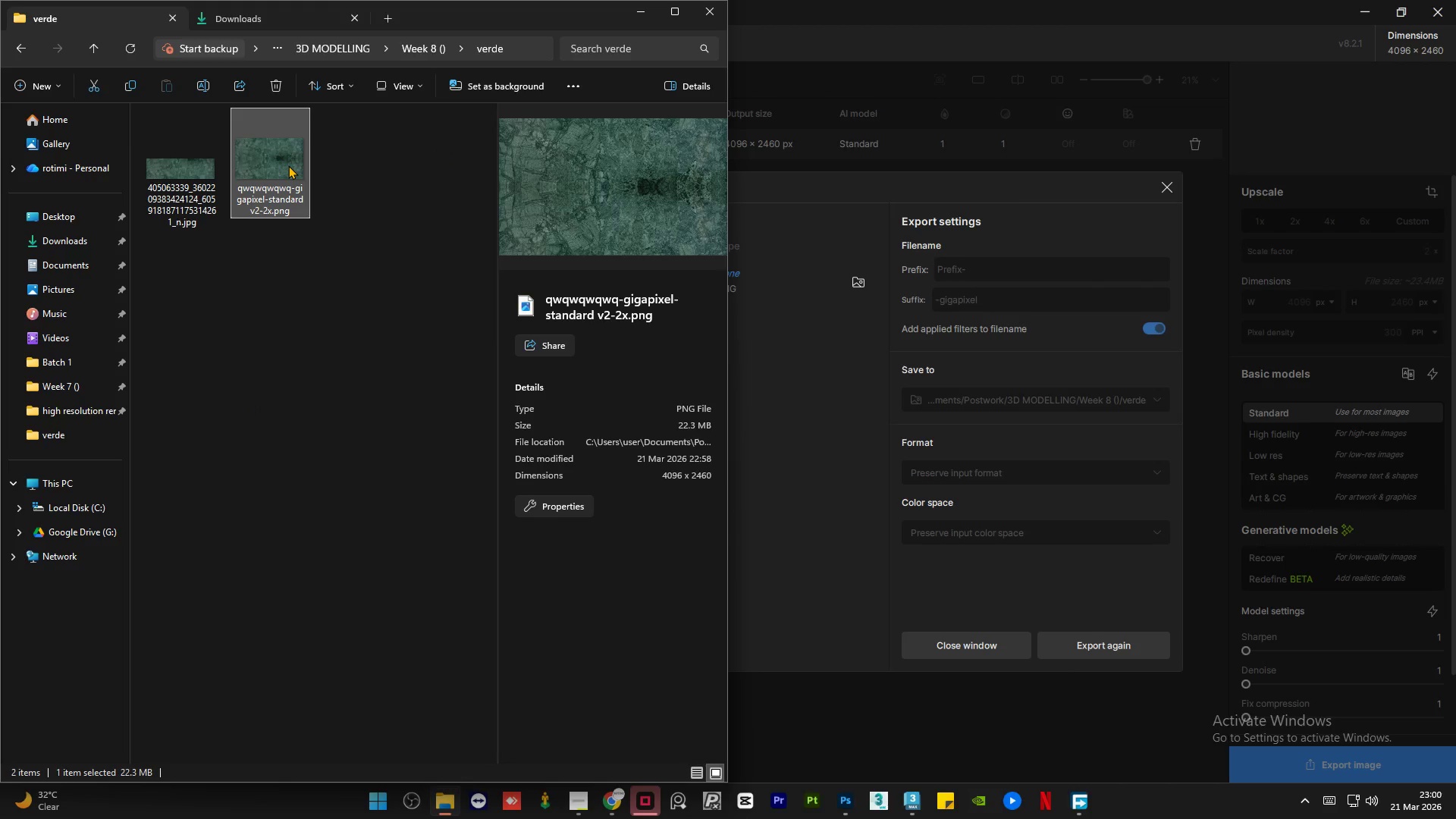 
left_click([343, 375])
 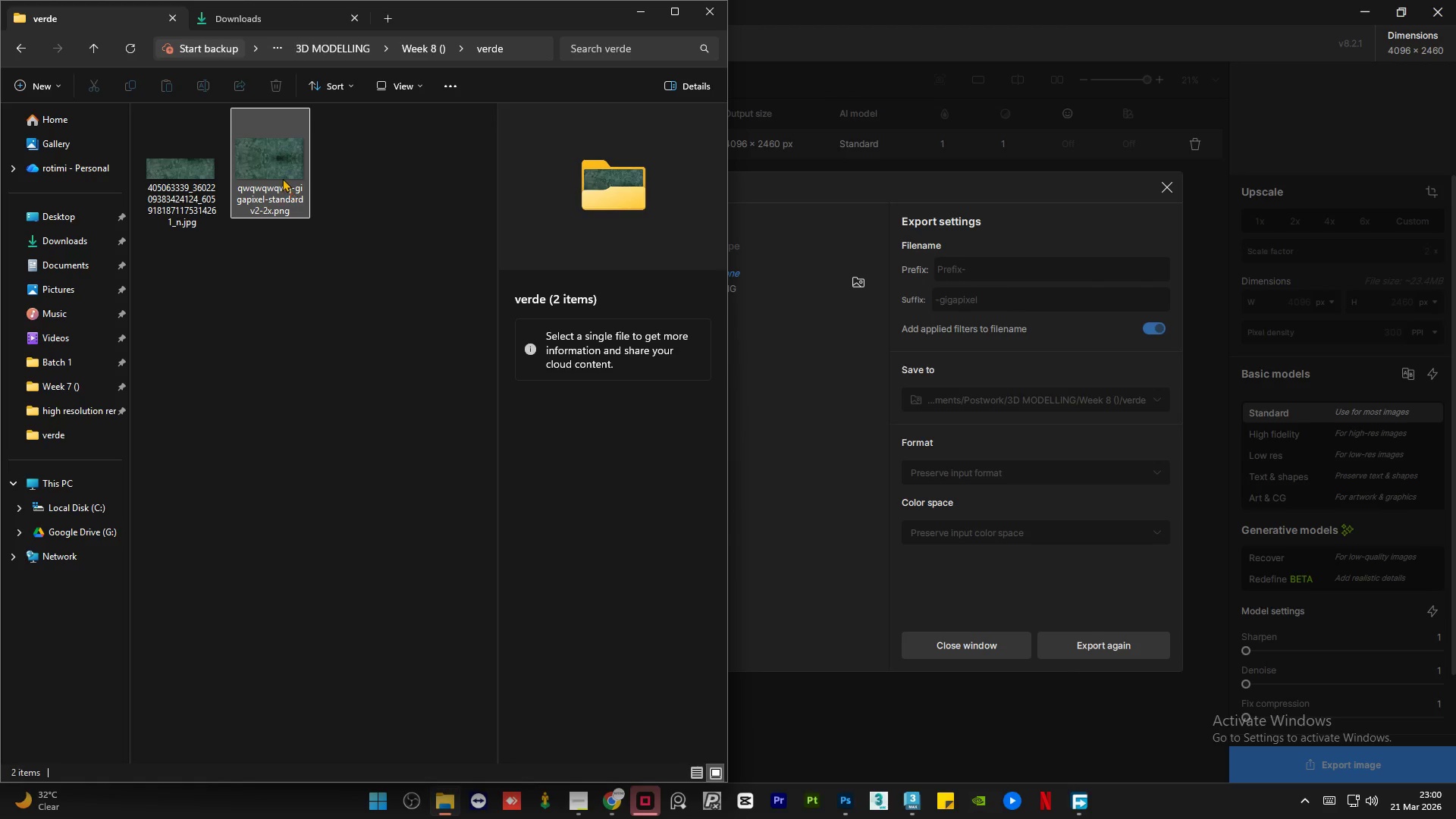 
left_click([282, 178])
 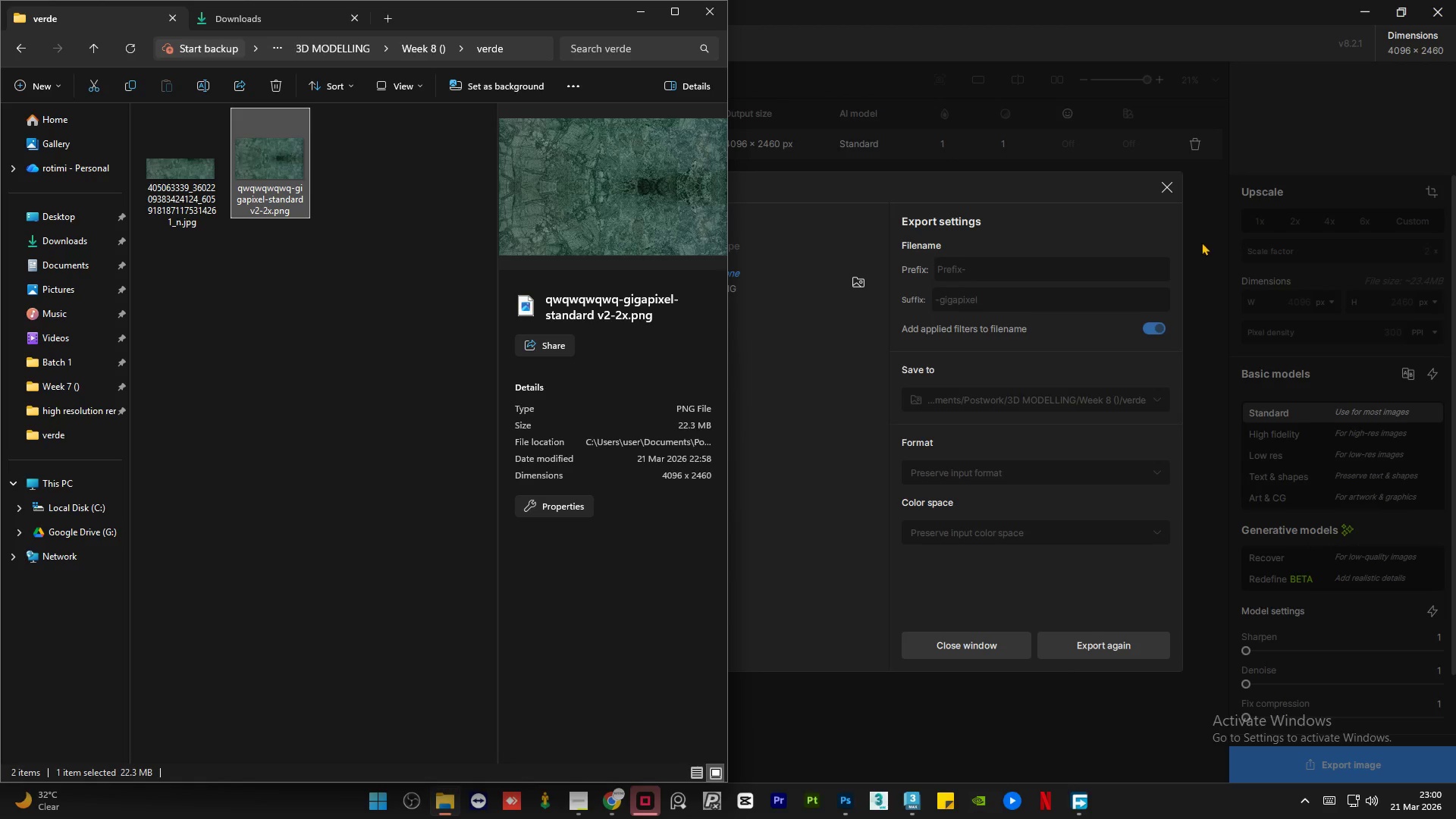 
left_click([1165, 189])
 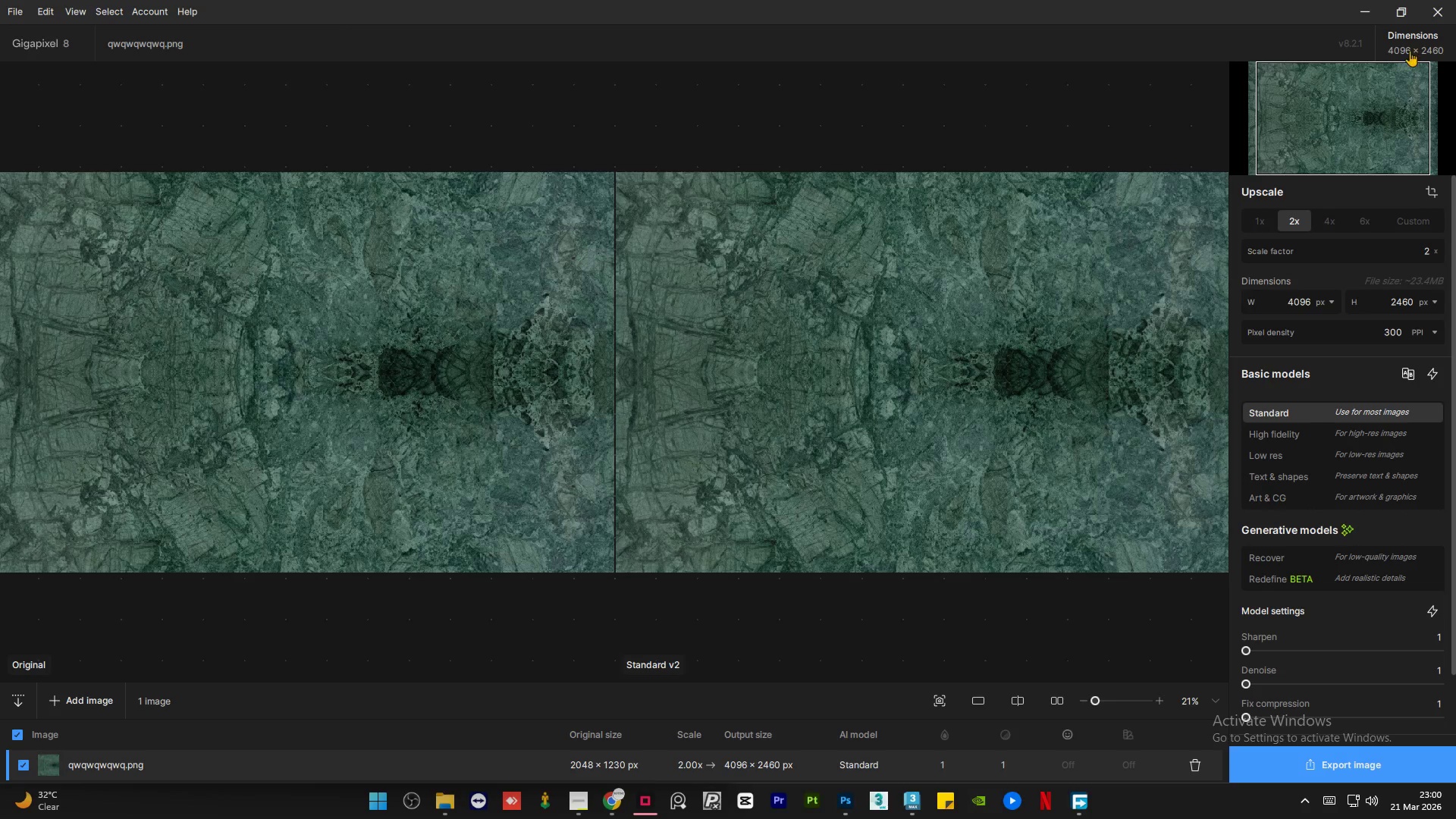 
left_click([1455, 0])
 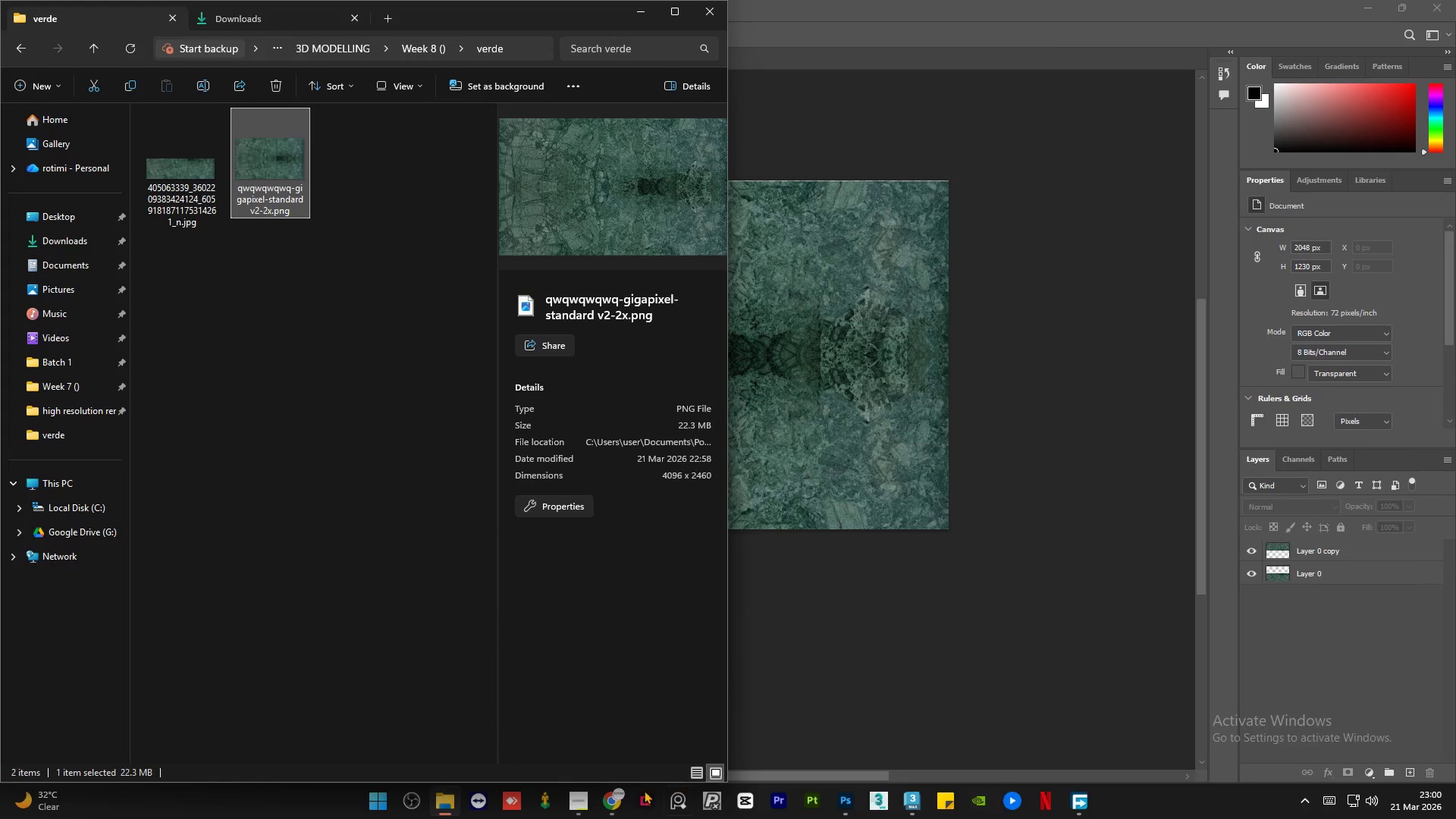 
left_click([577, 809])